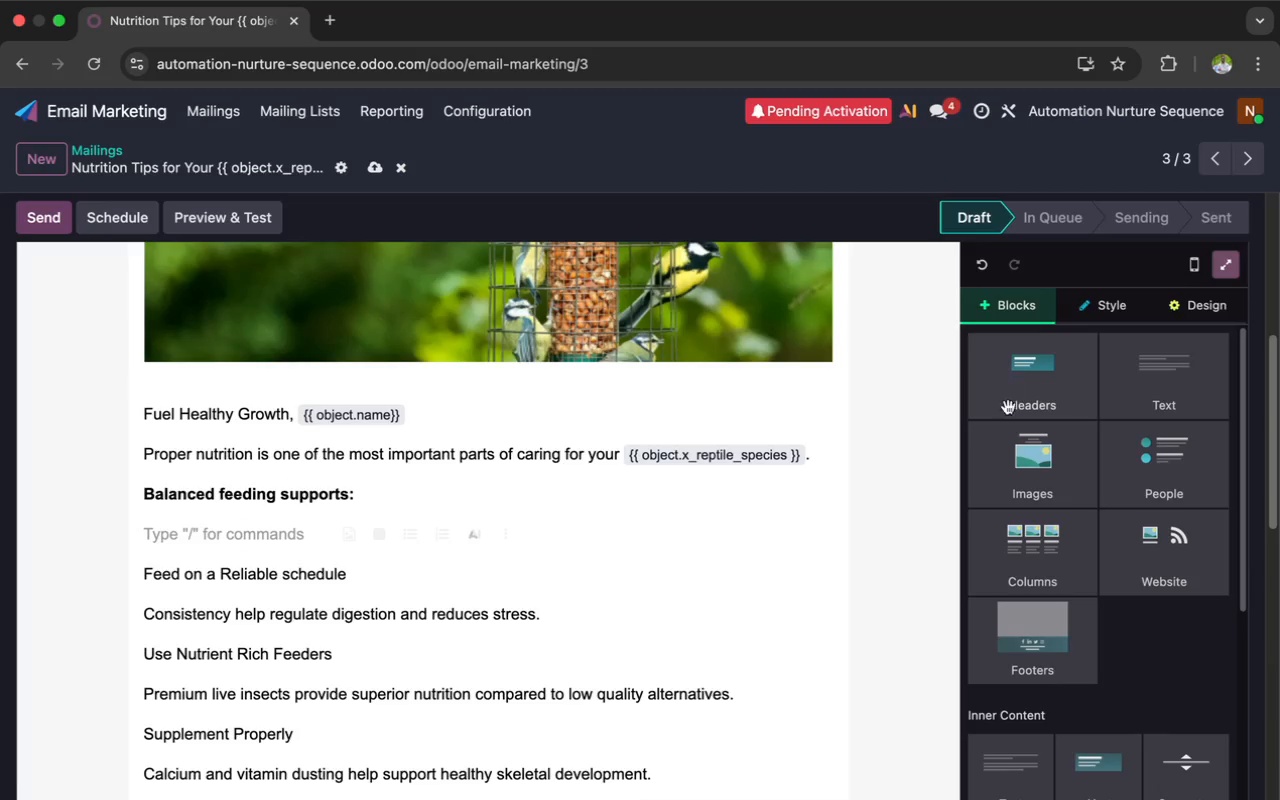 
scroll: coordinate [1016, 493], scroll_direction: down, amount: 26.0
 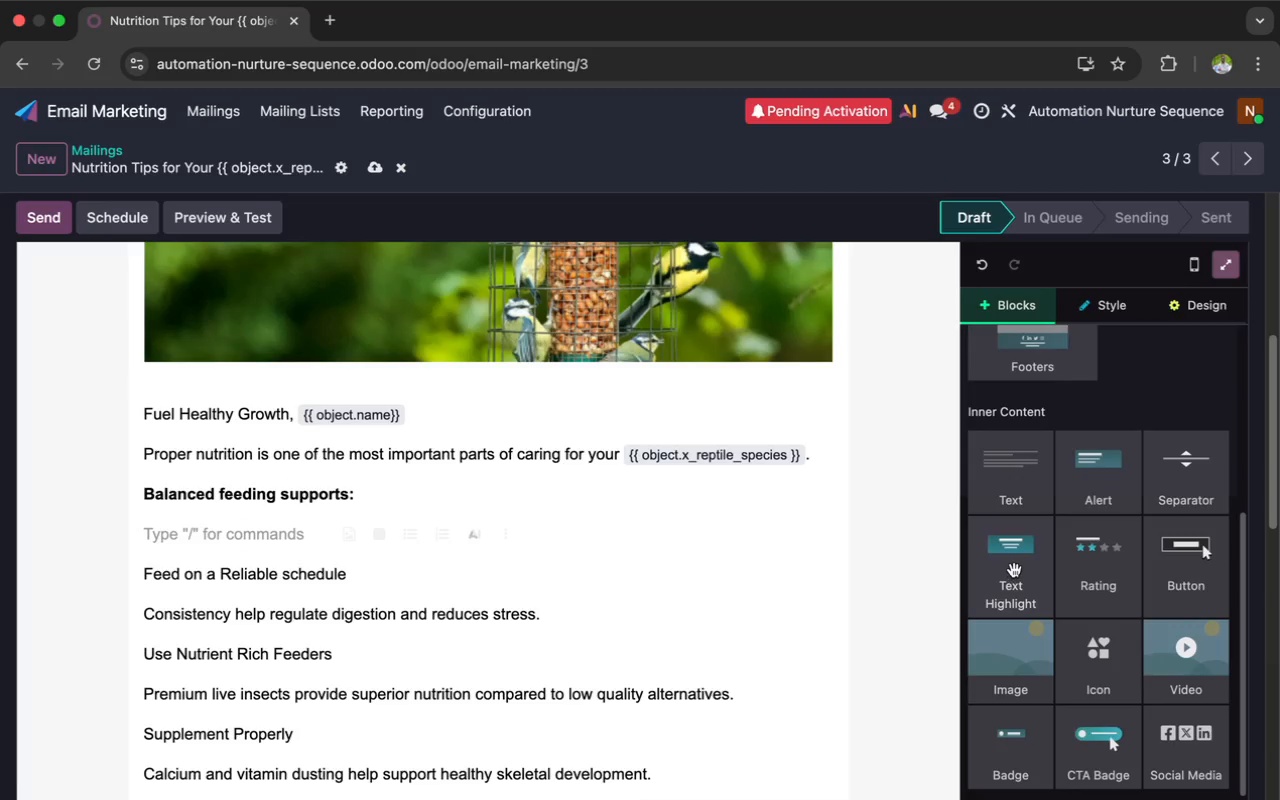 
left_click_drag(start_coordinate=[1014, 566], to_coordinate=[666, 529])
 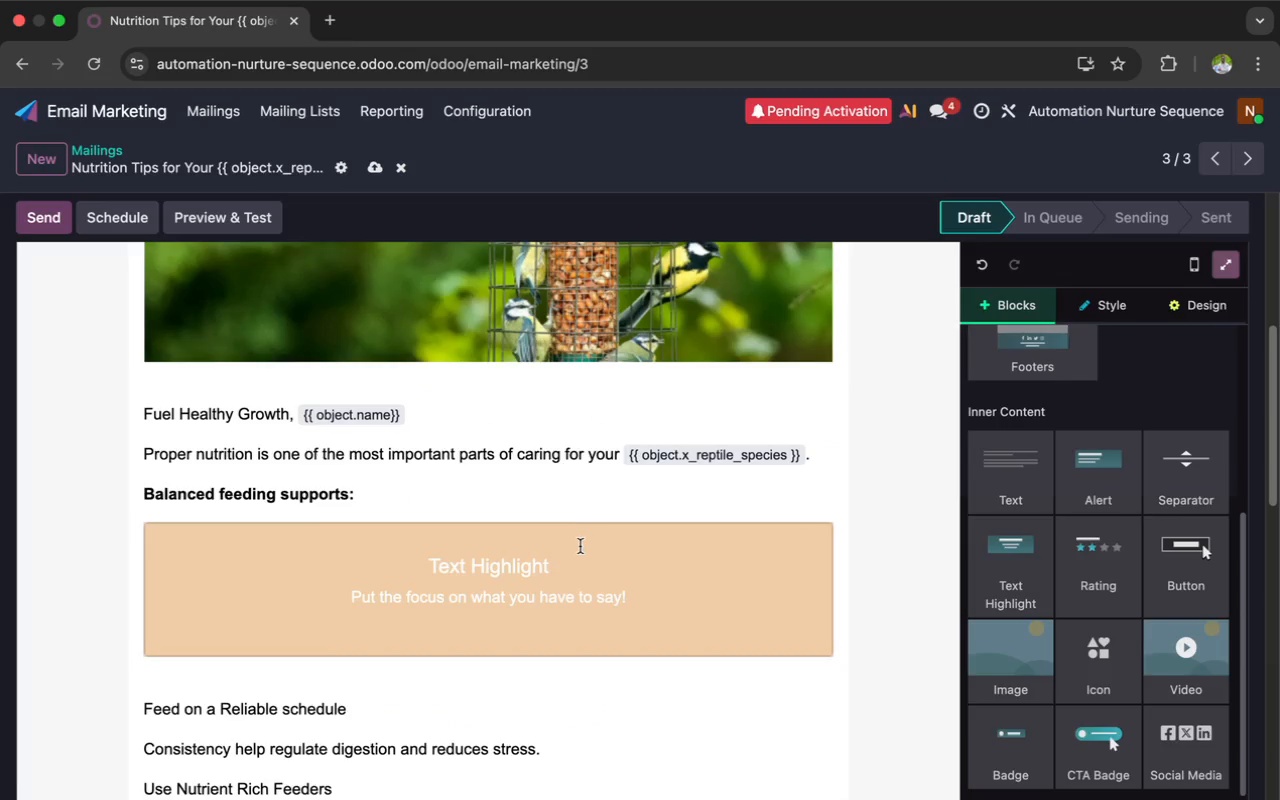 
left_click_drag(start_coordinate=[623, 599], to_coordinate=[401, 545])
 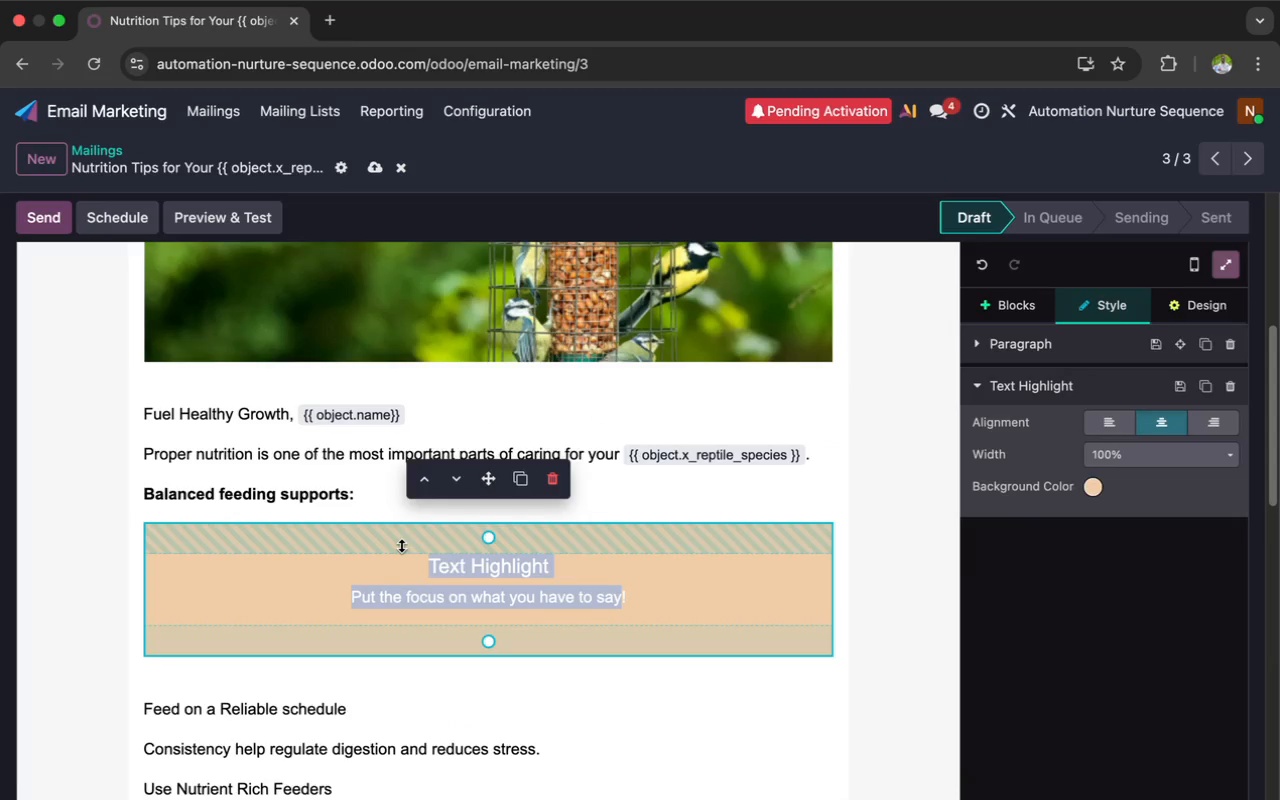 
key(Backspace)
 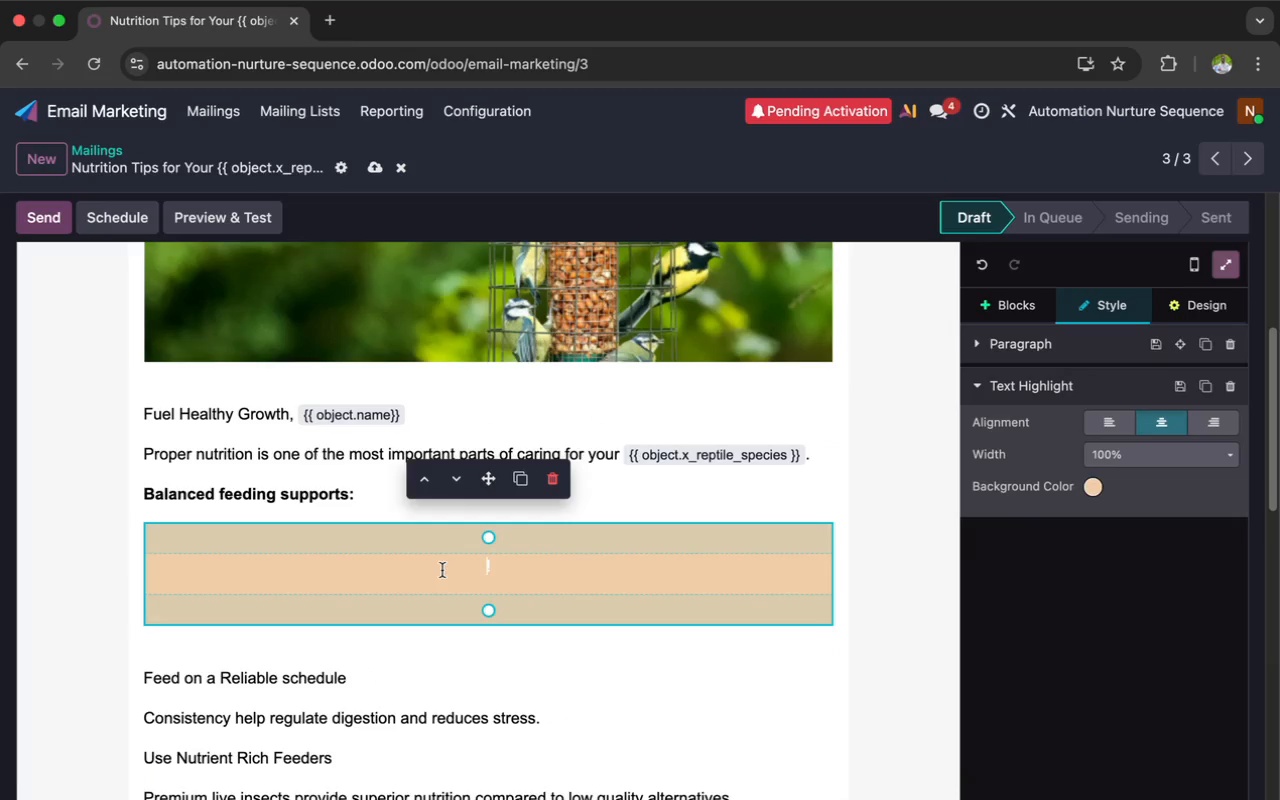 
left_click([451, 574])
 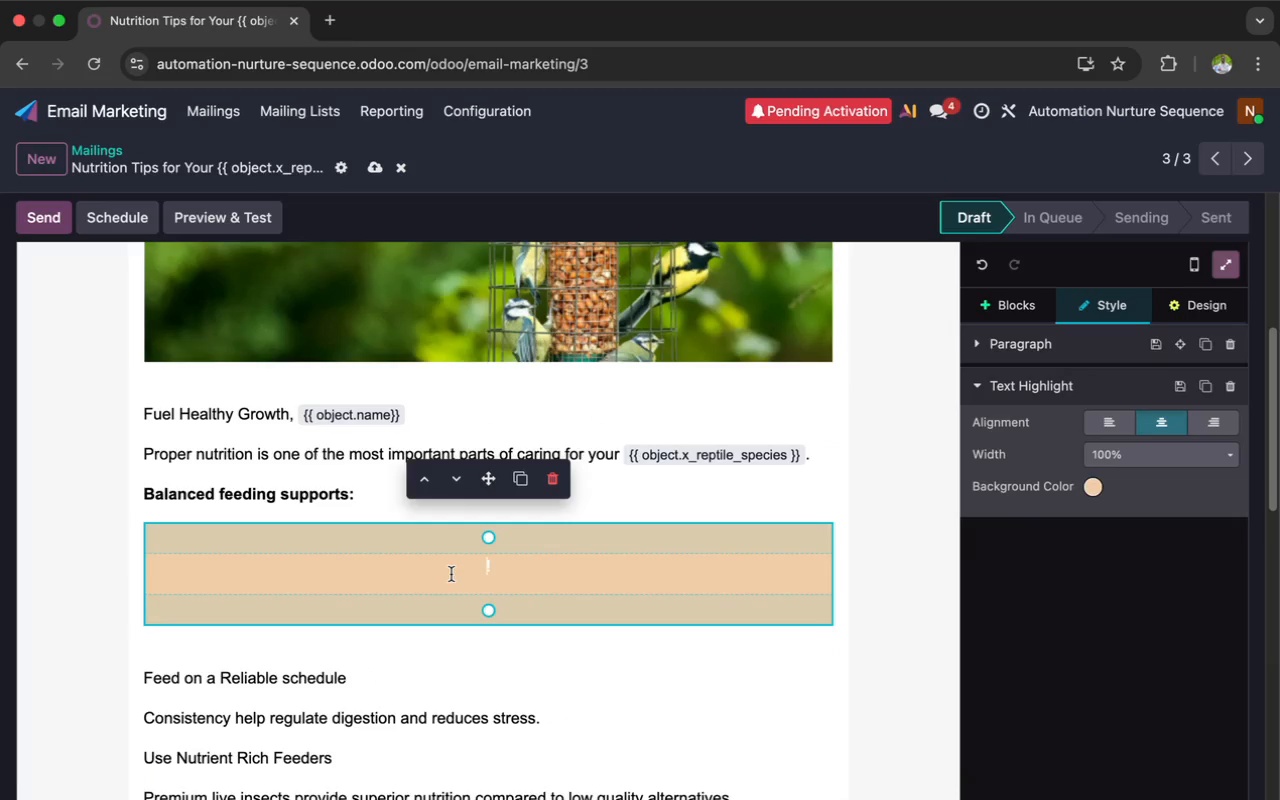 
key(Backspace)
 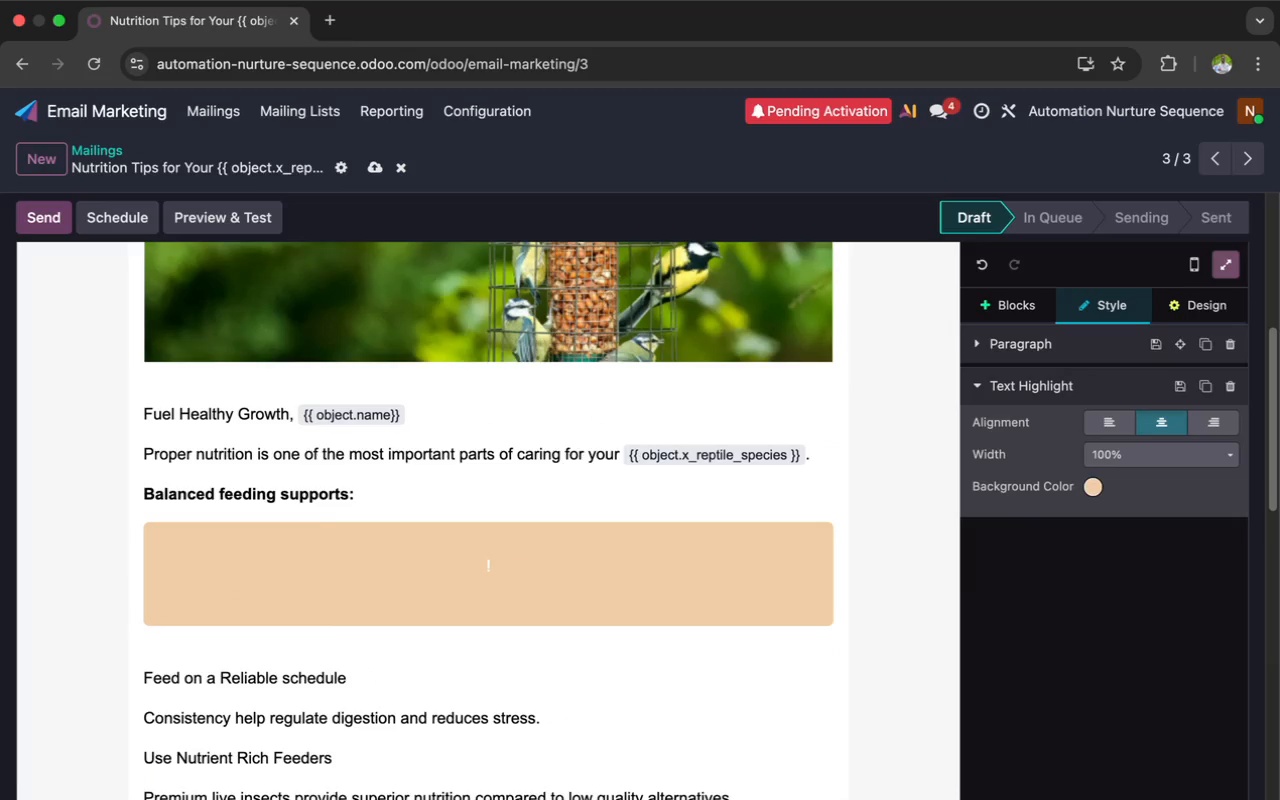 
key(Backspace)
 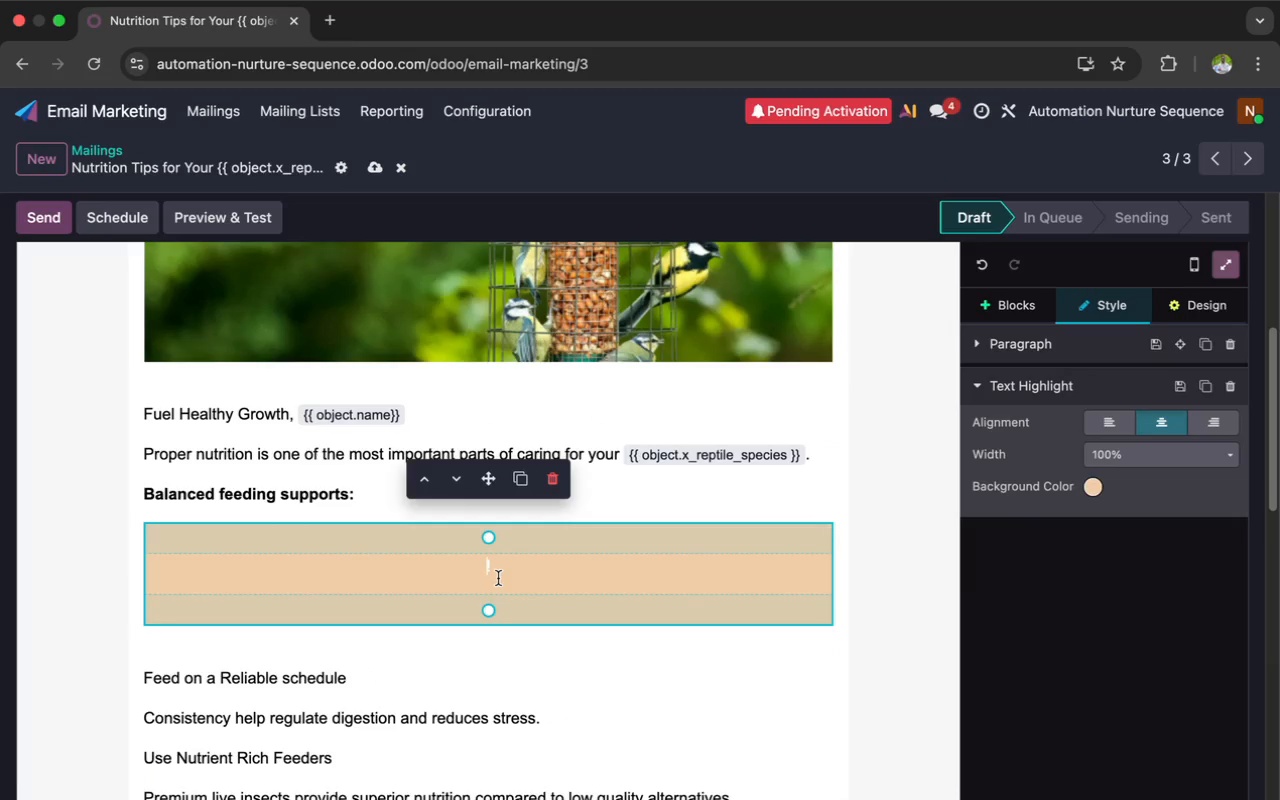 
key(Enter)
 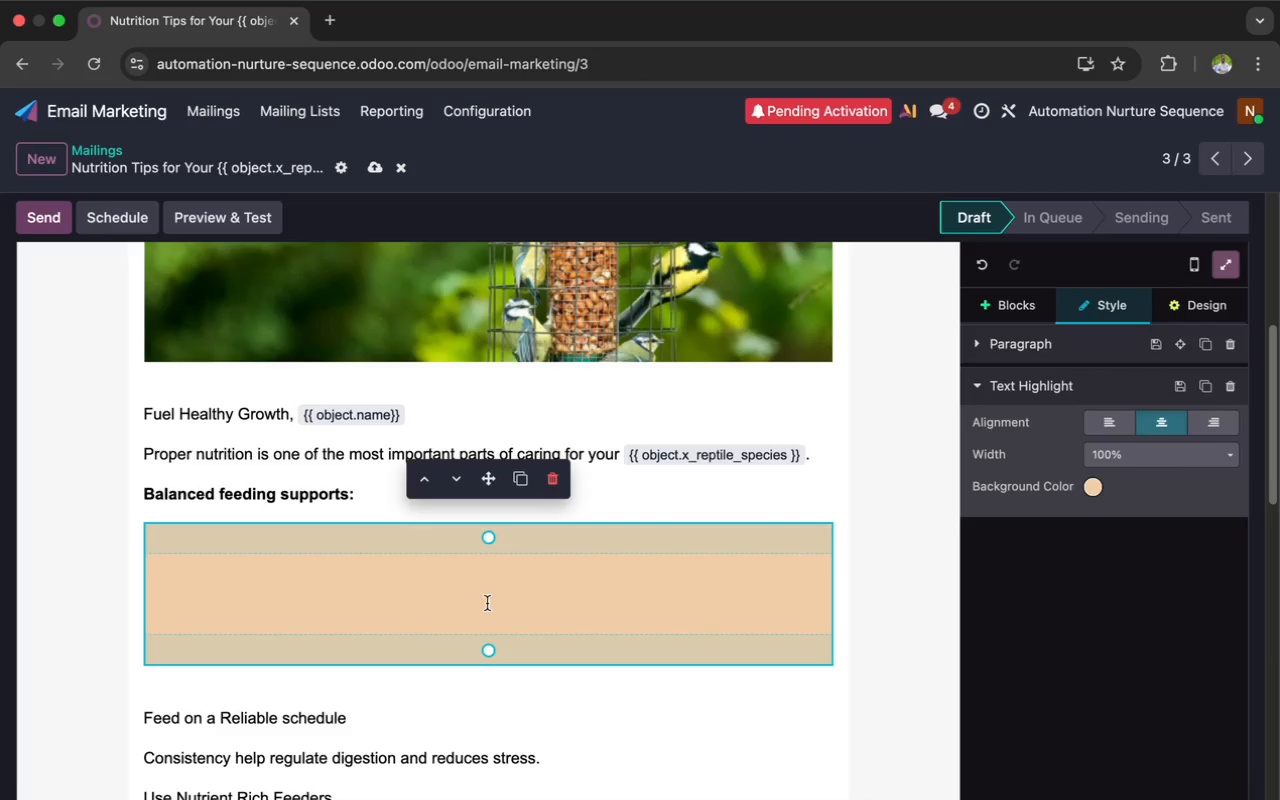 
left_click([440, 605])
 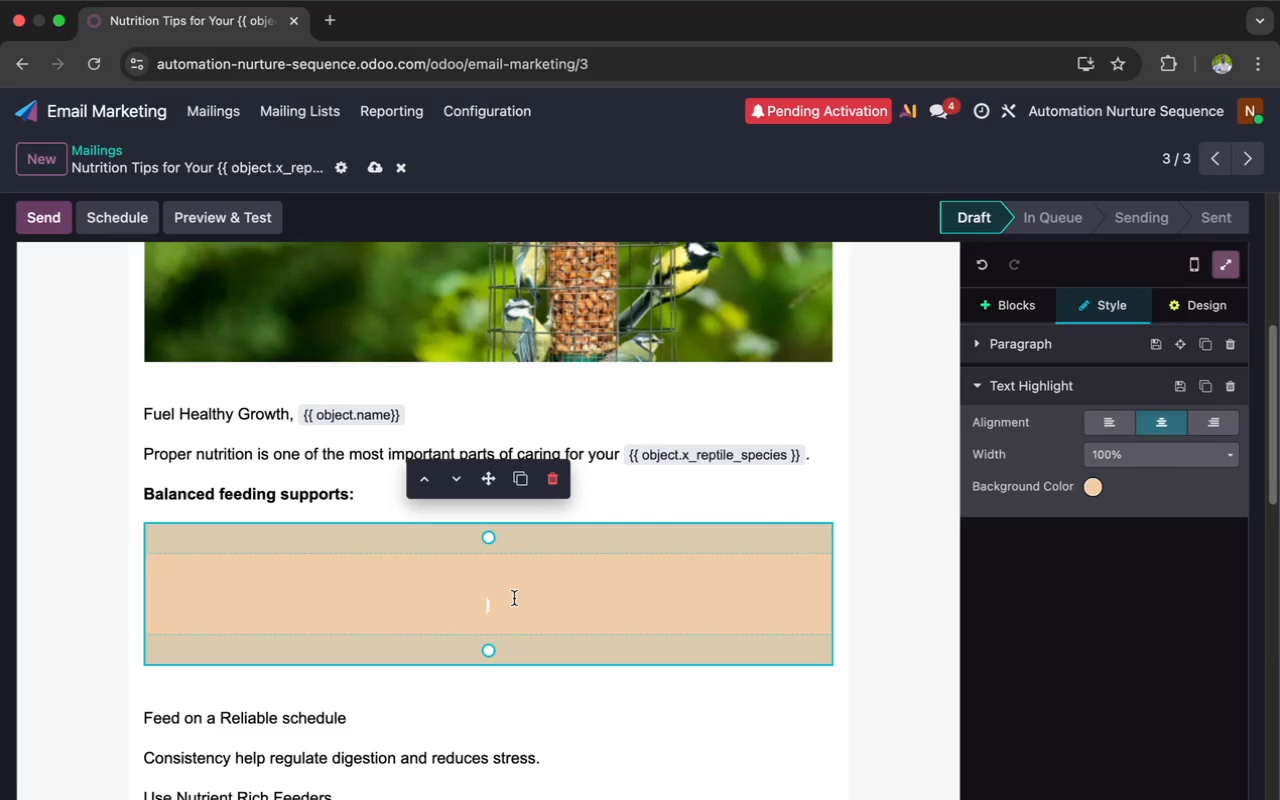 
left_click([499, 597])
 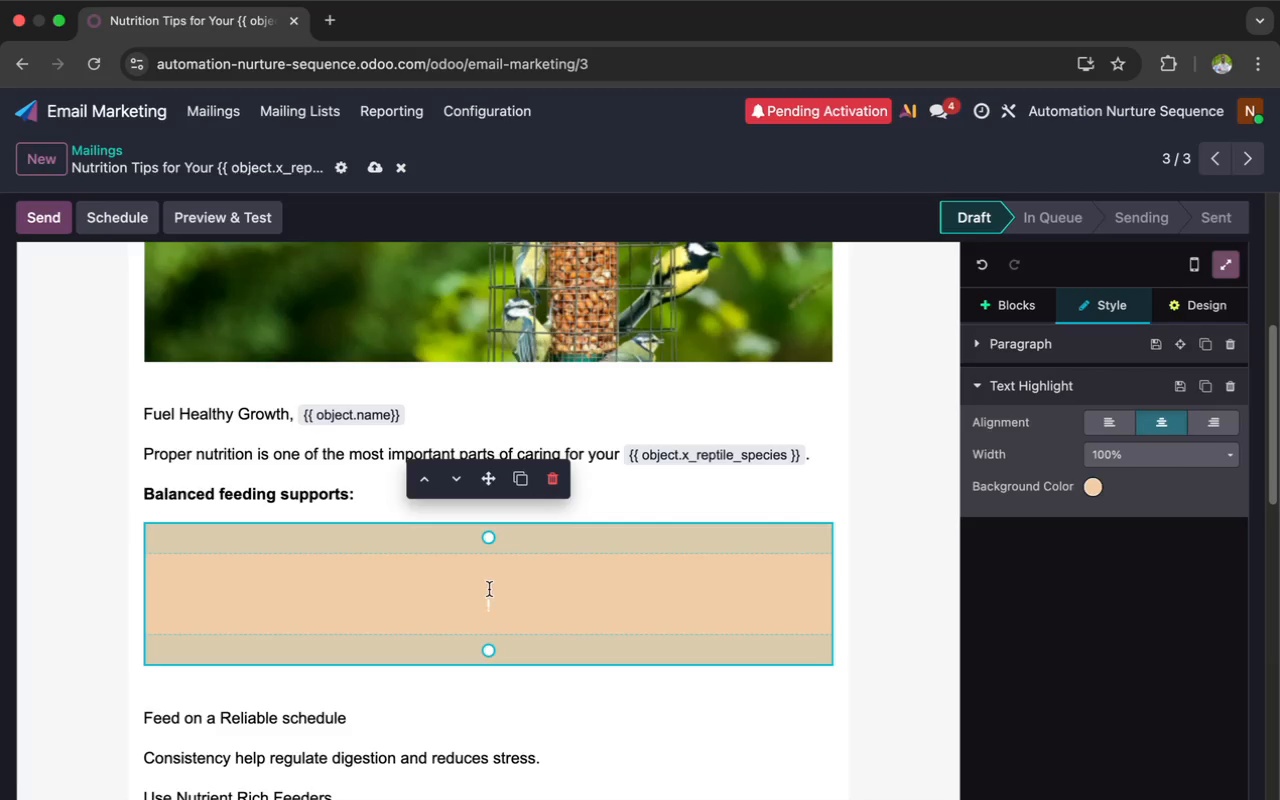 
left_click([487, 585])
 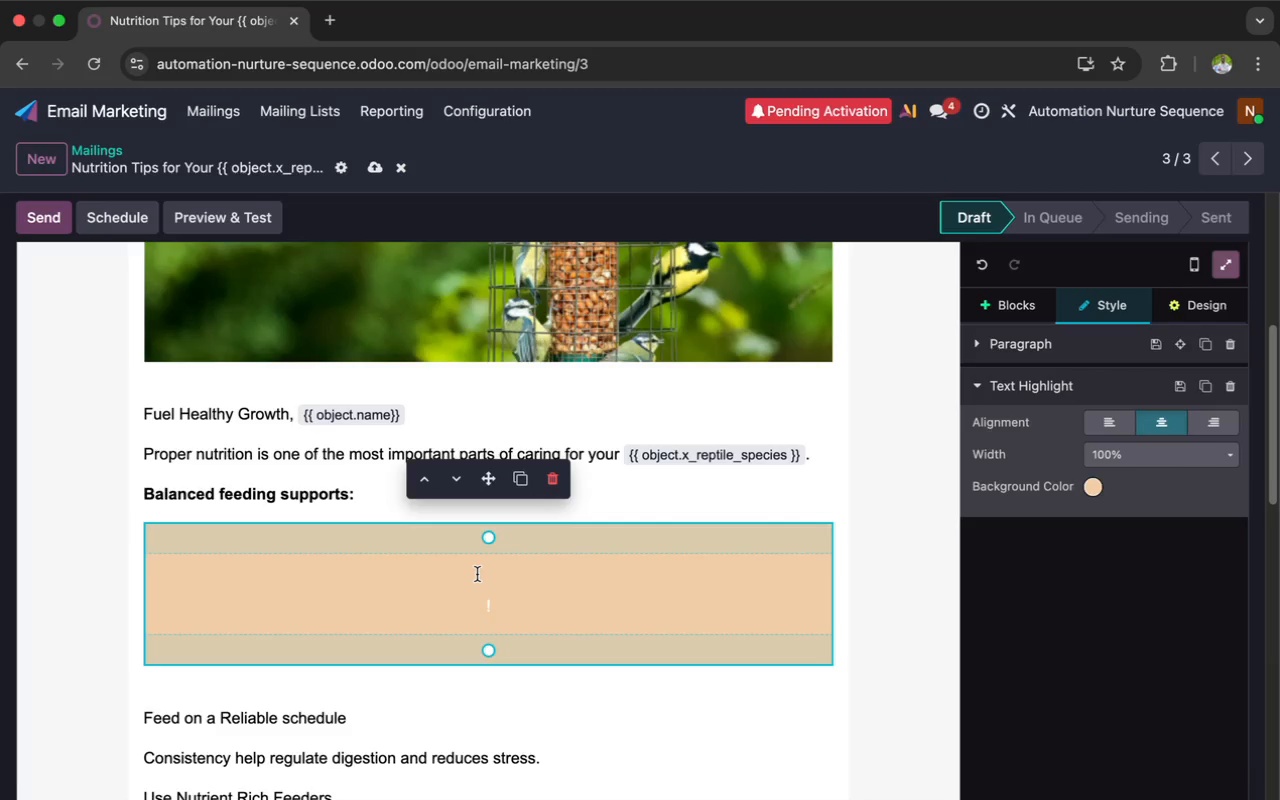 
left_click([477, 574])
 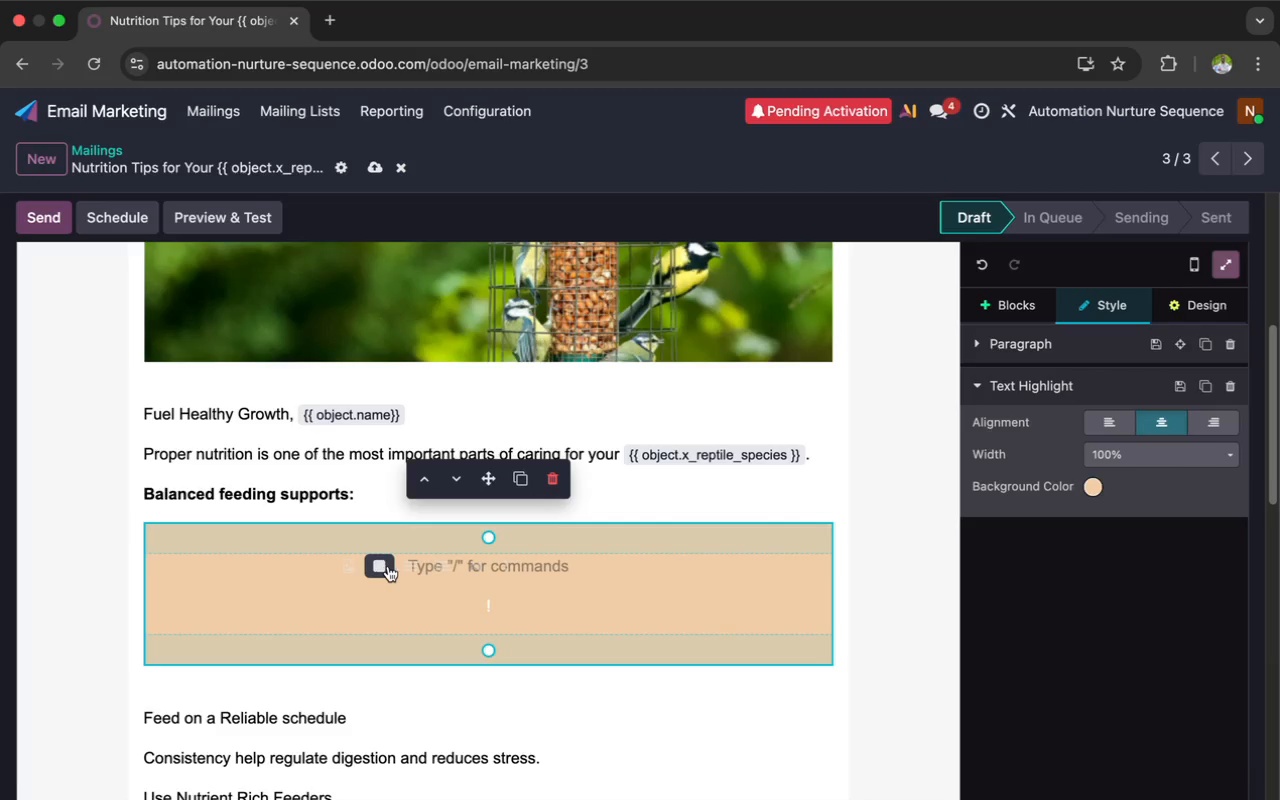 
left_click([414, 566])
 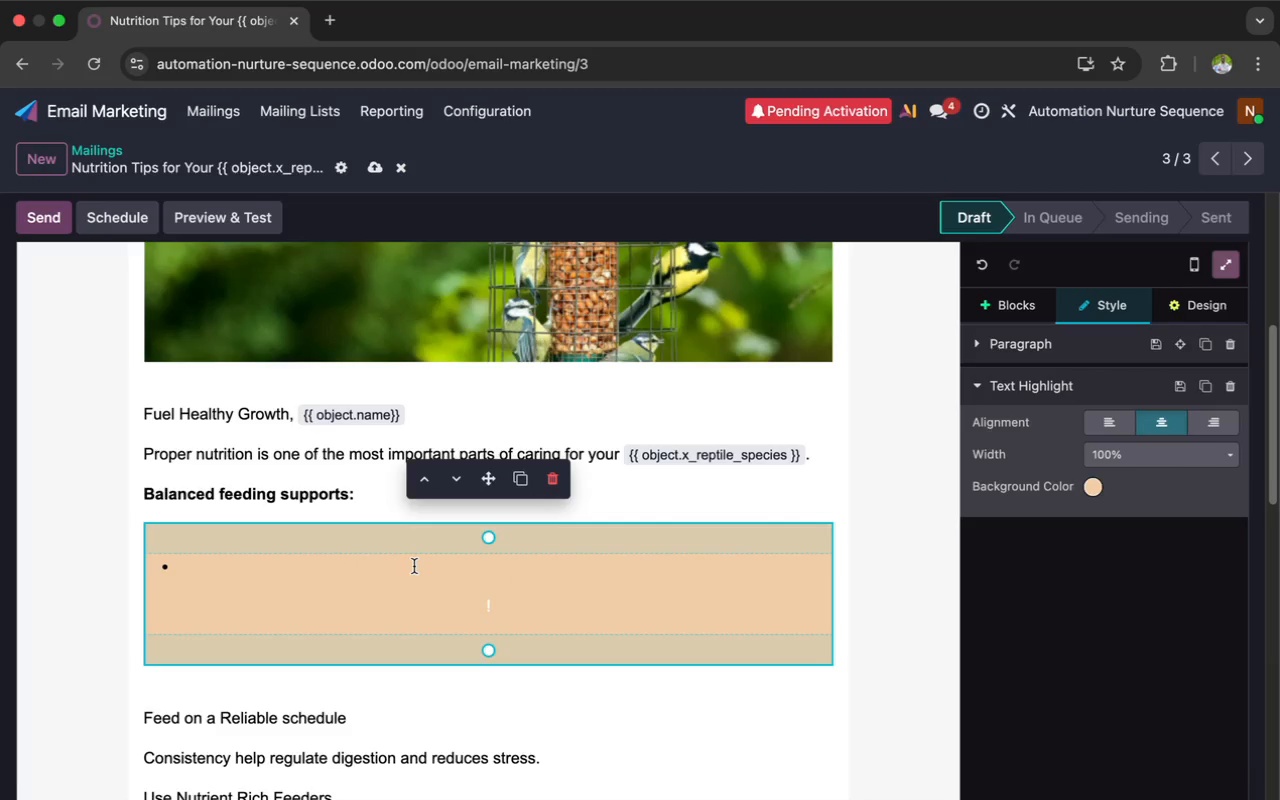 
key(Meta+V)
 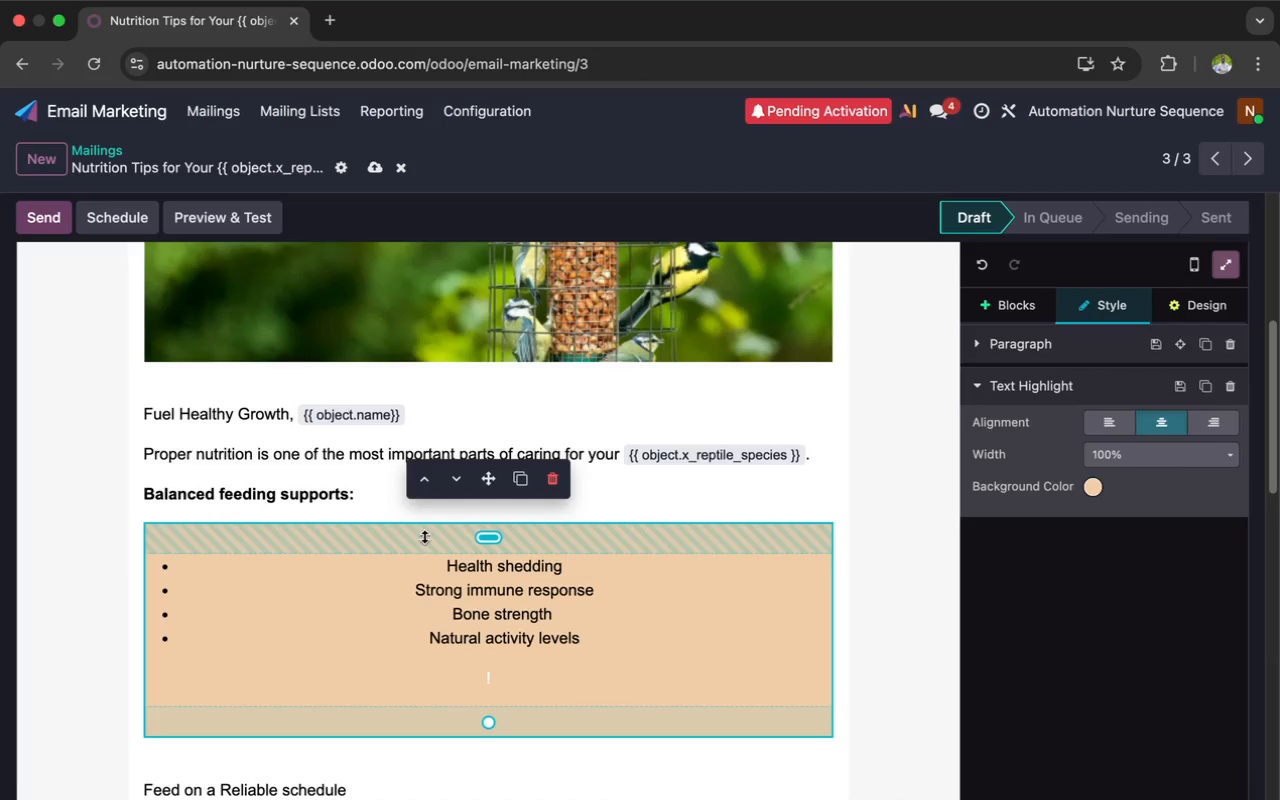 
left_click_drag(start_coordinate=[486, 533], to_coordinate=[484, 492])
 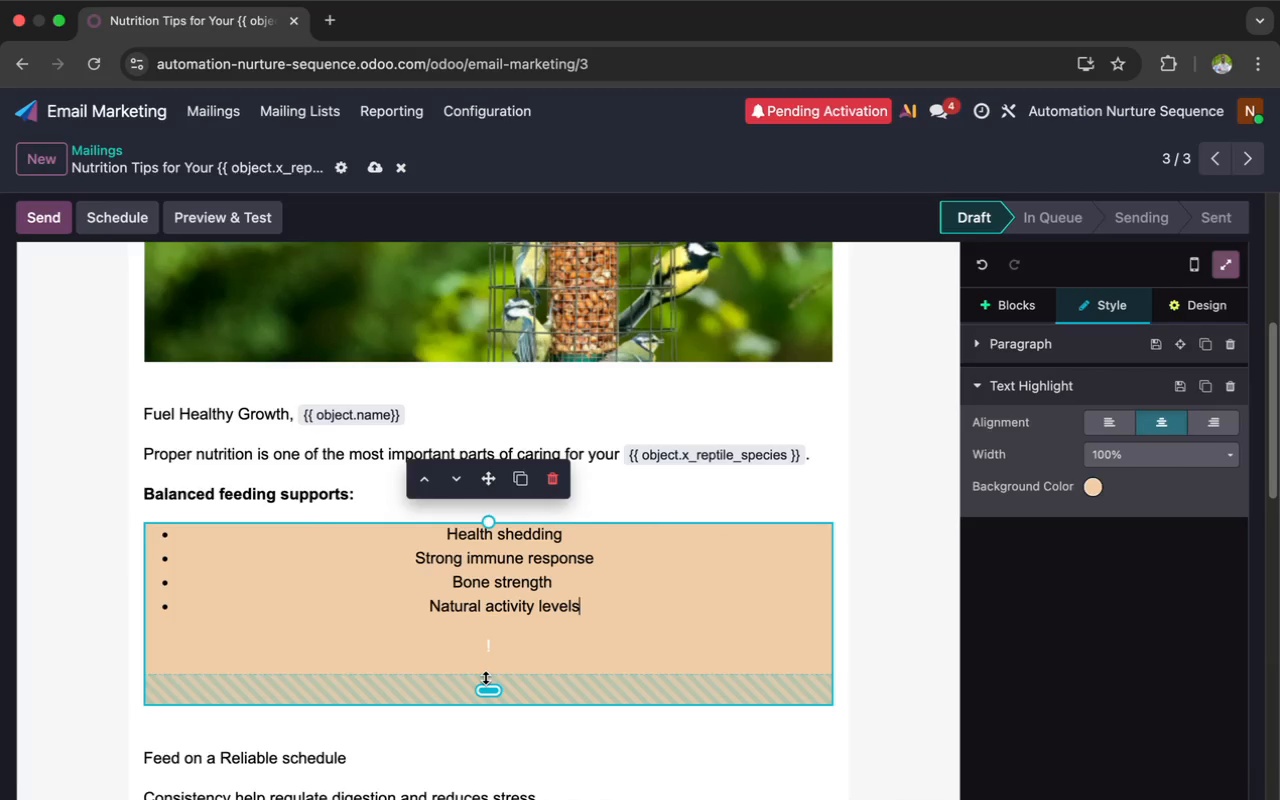 
wait(6.74)
 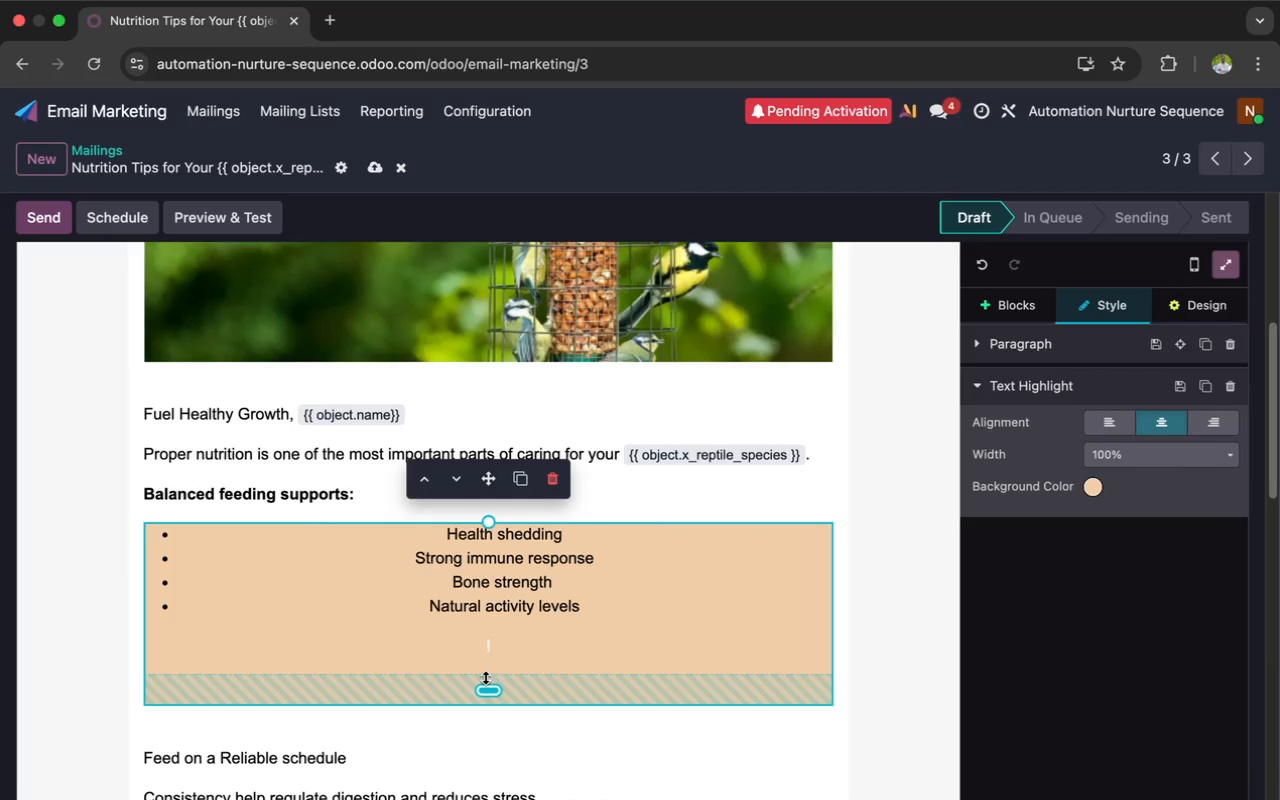 
left_click_drag(start_coordinate=[485, 677], to_coordinate=[485, 651])
 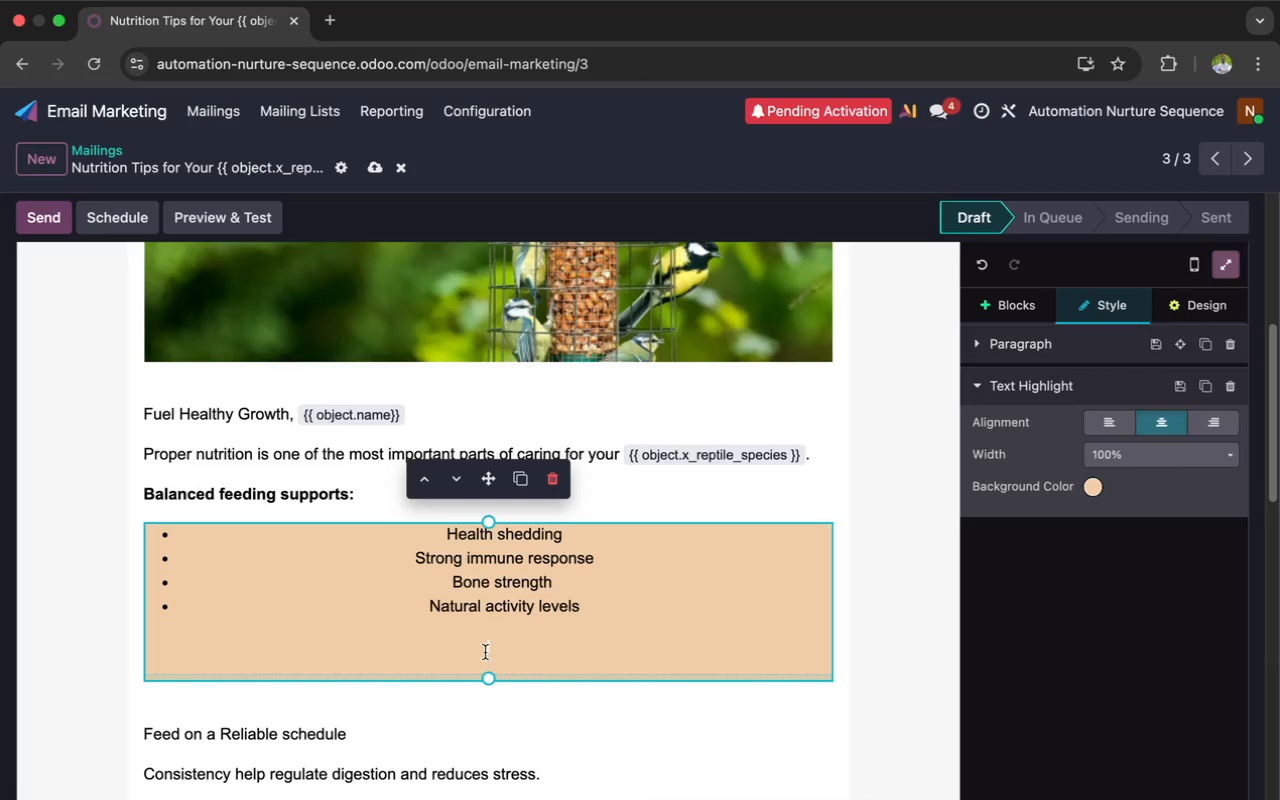 
key(Backspace)
 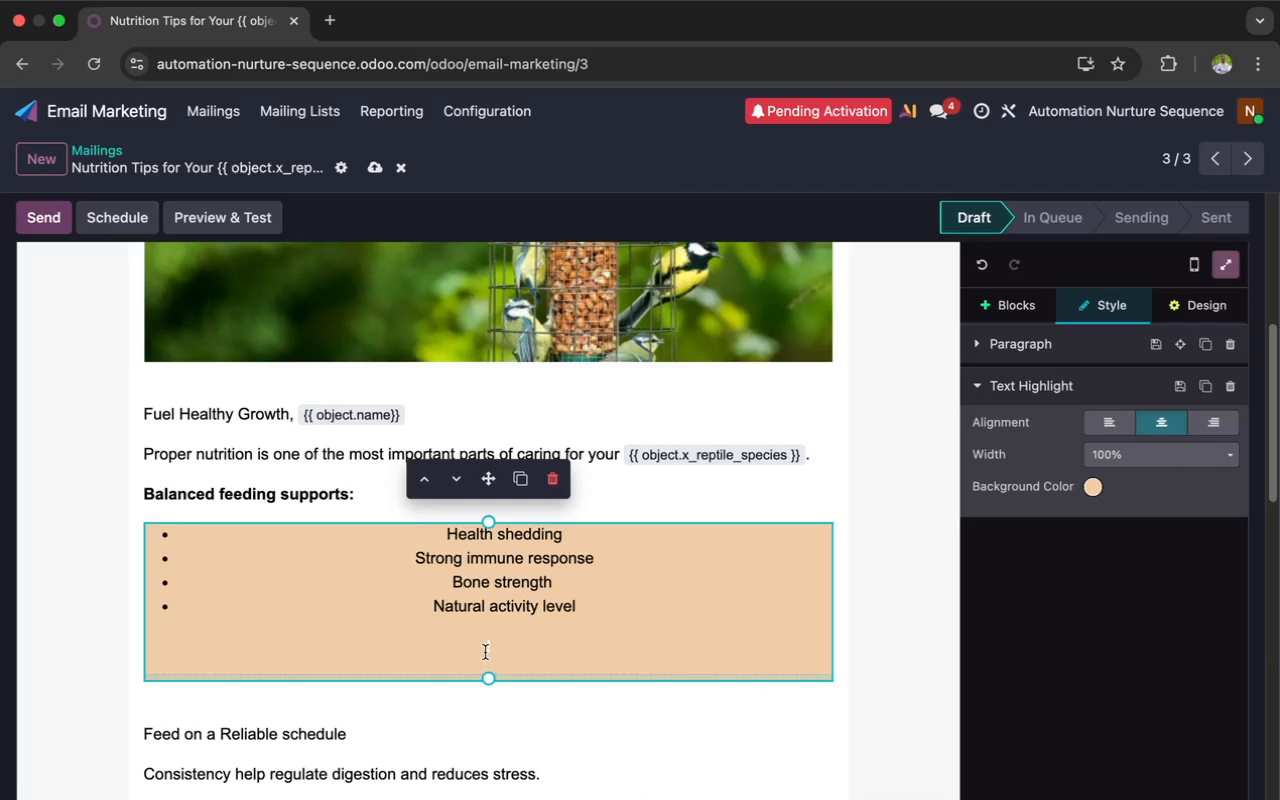 
key(S)
 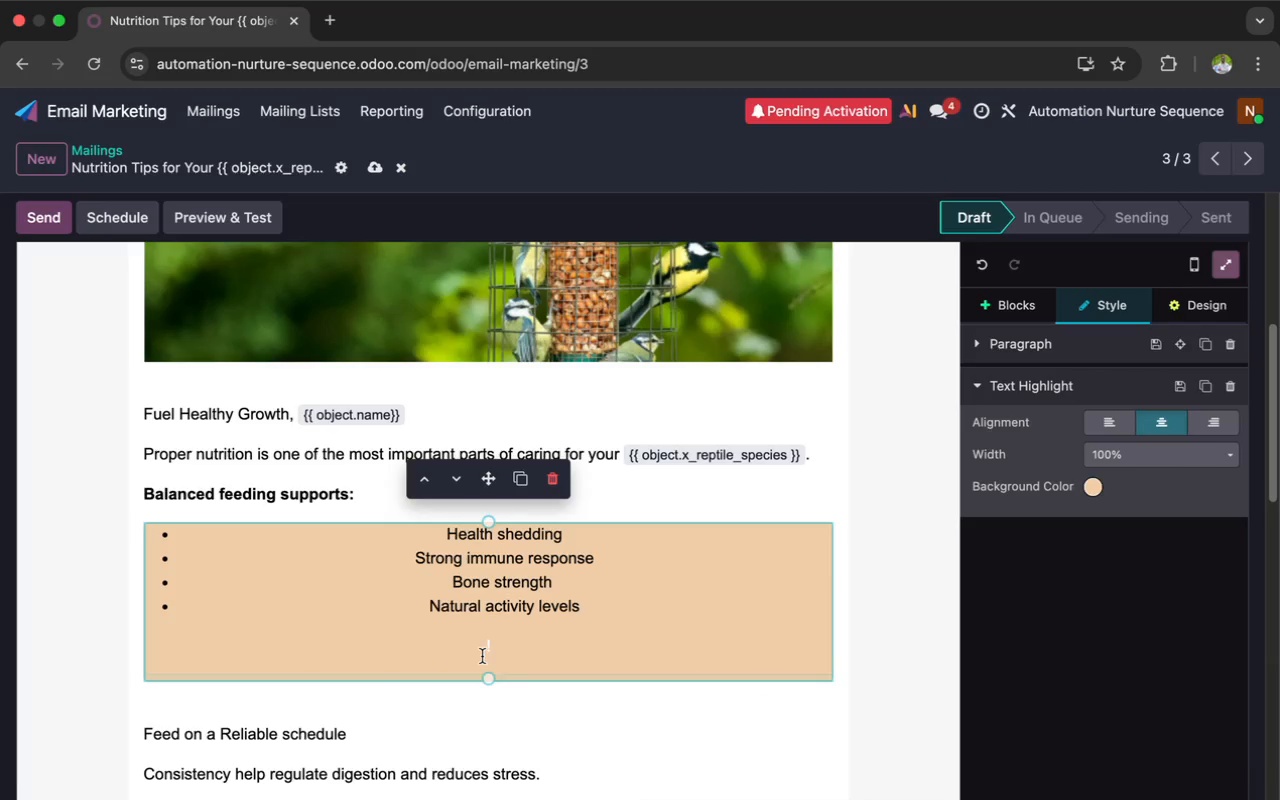 
left_click([482, 657])
 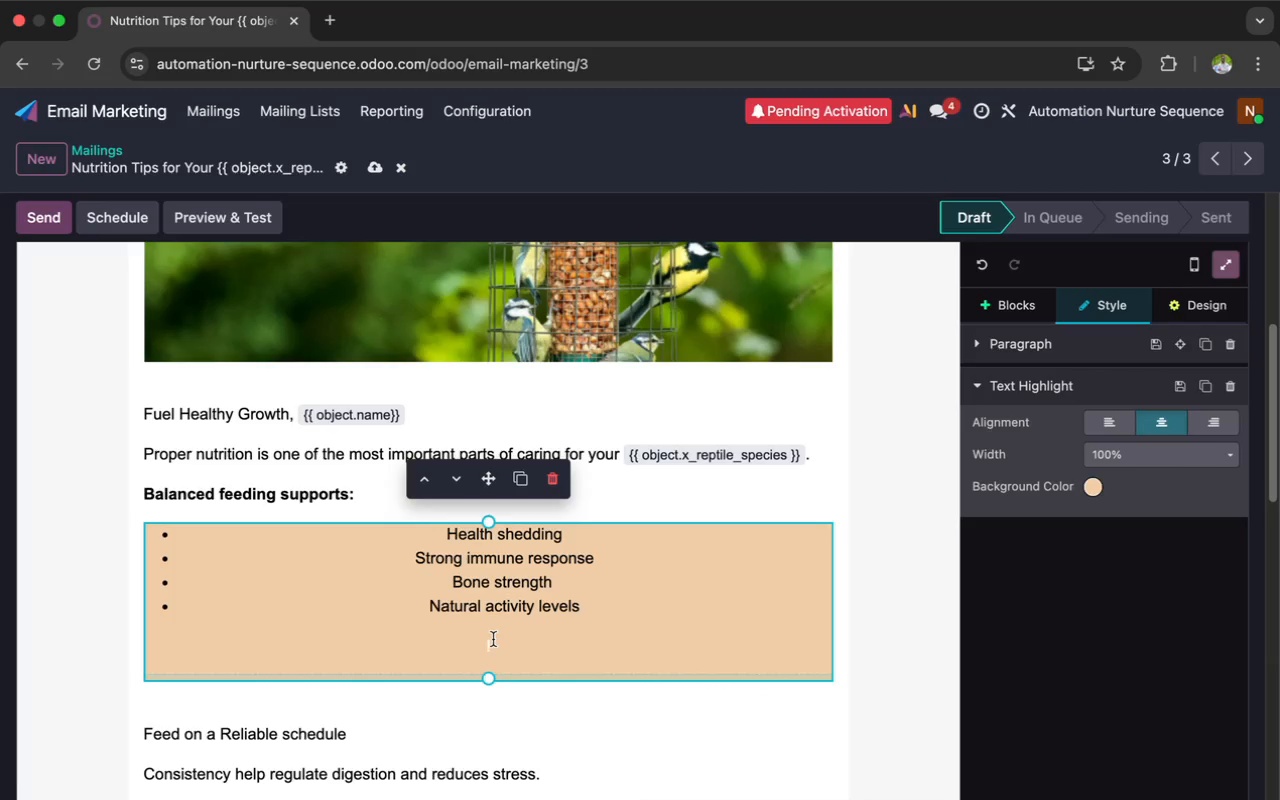 
left_click([493, 643])
 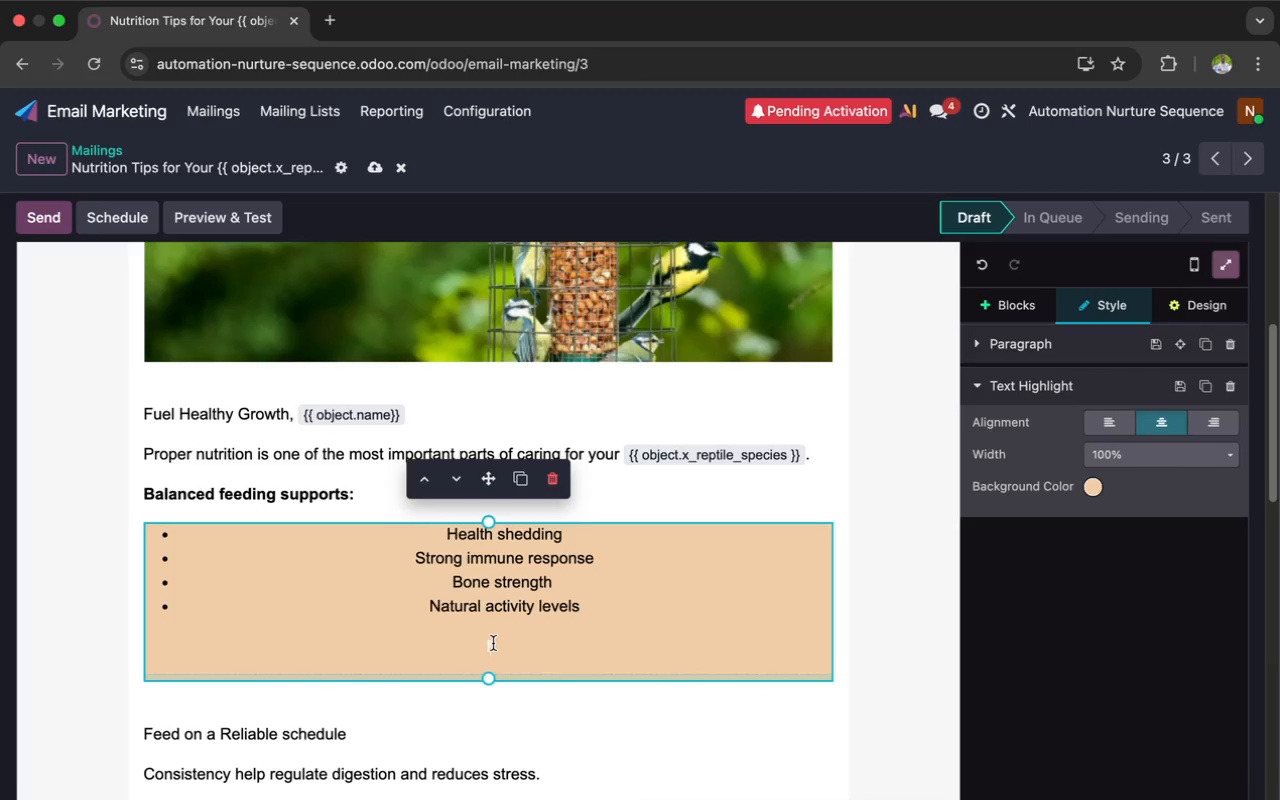 
key(Backspace)
 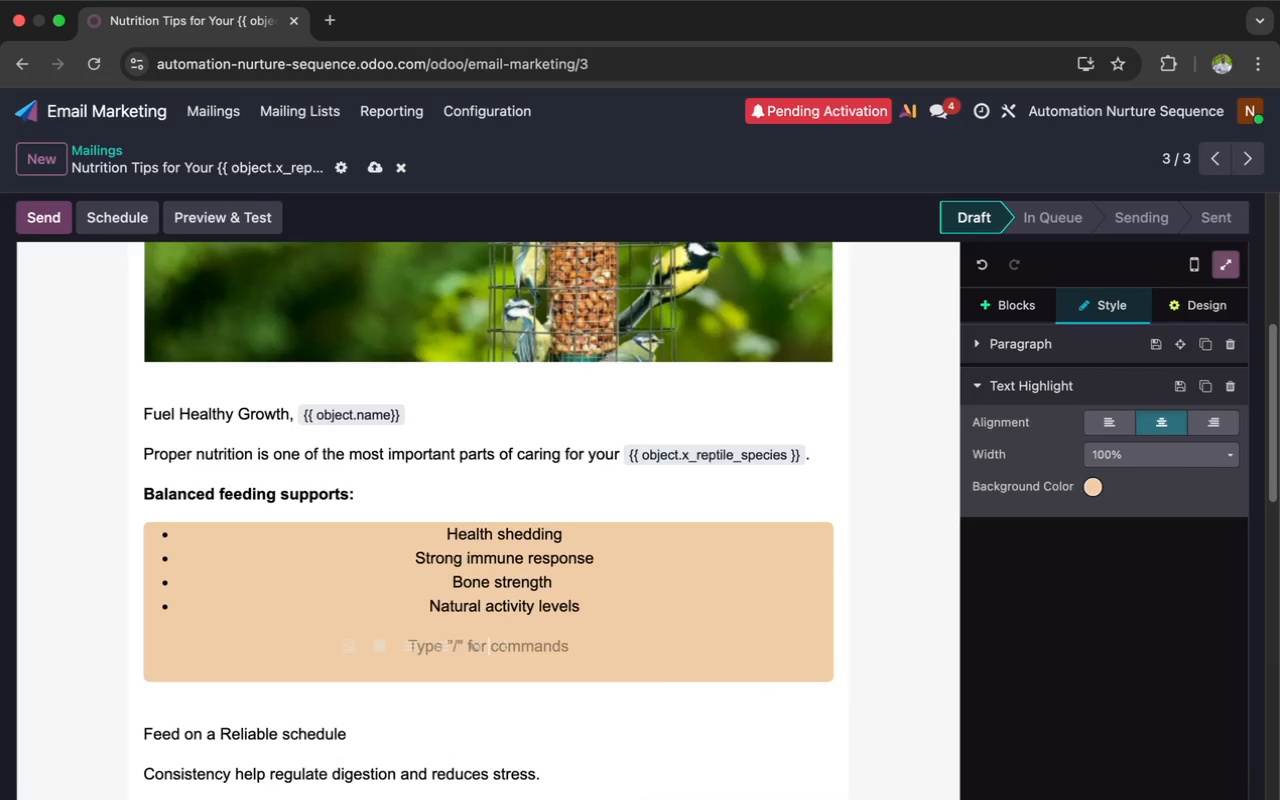 
key(Backspace)
 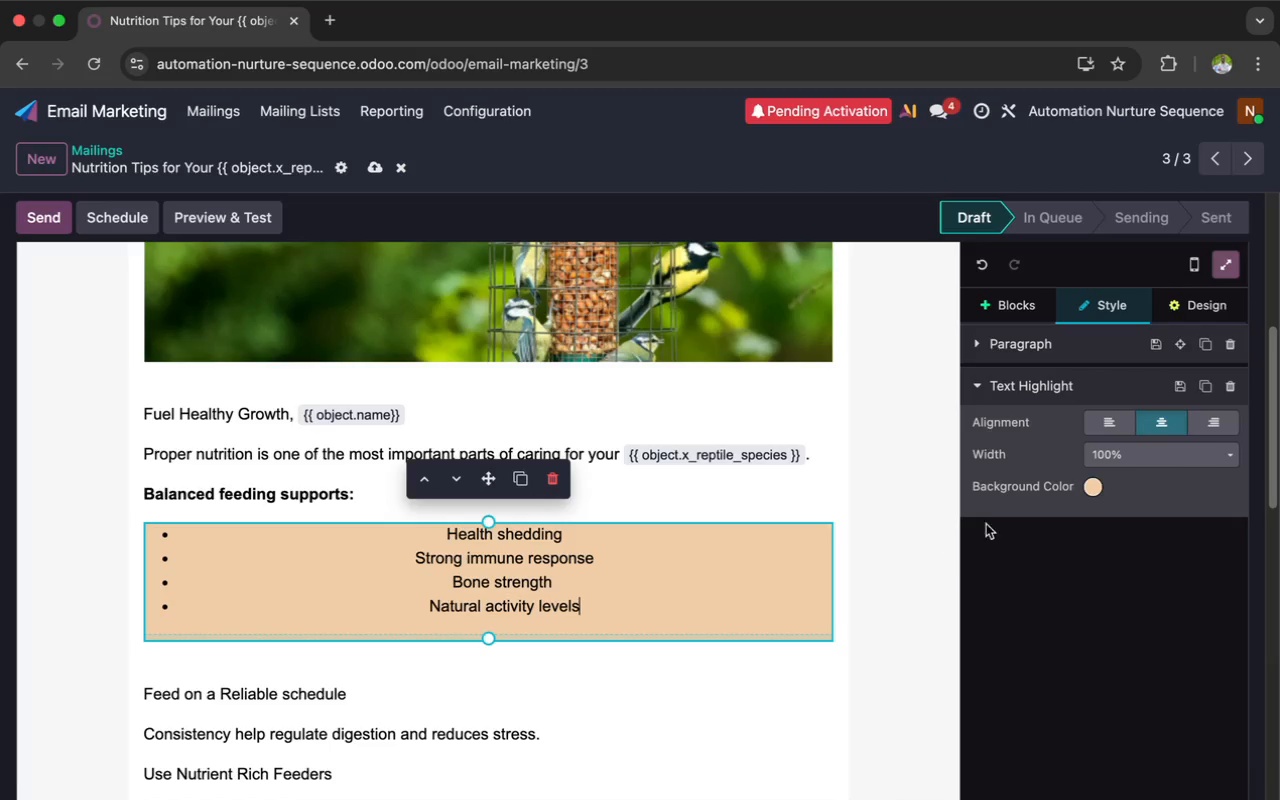 
wait(6.87)
 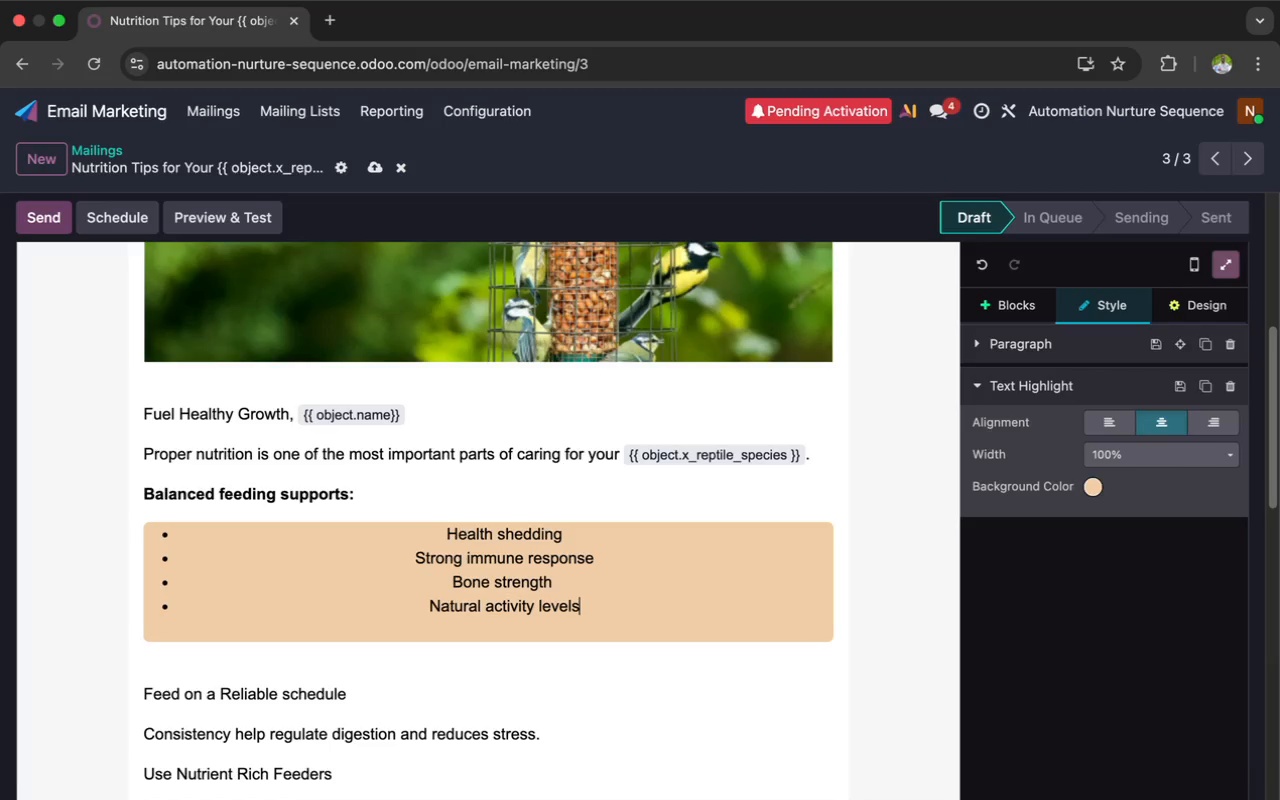 
left_click([1095, 427])
 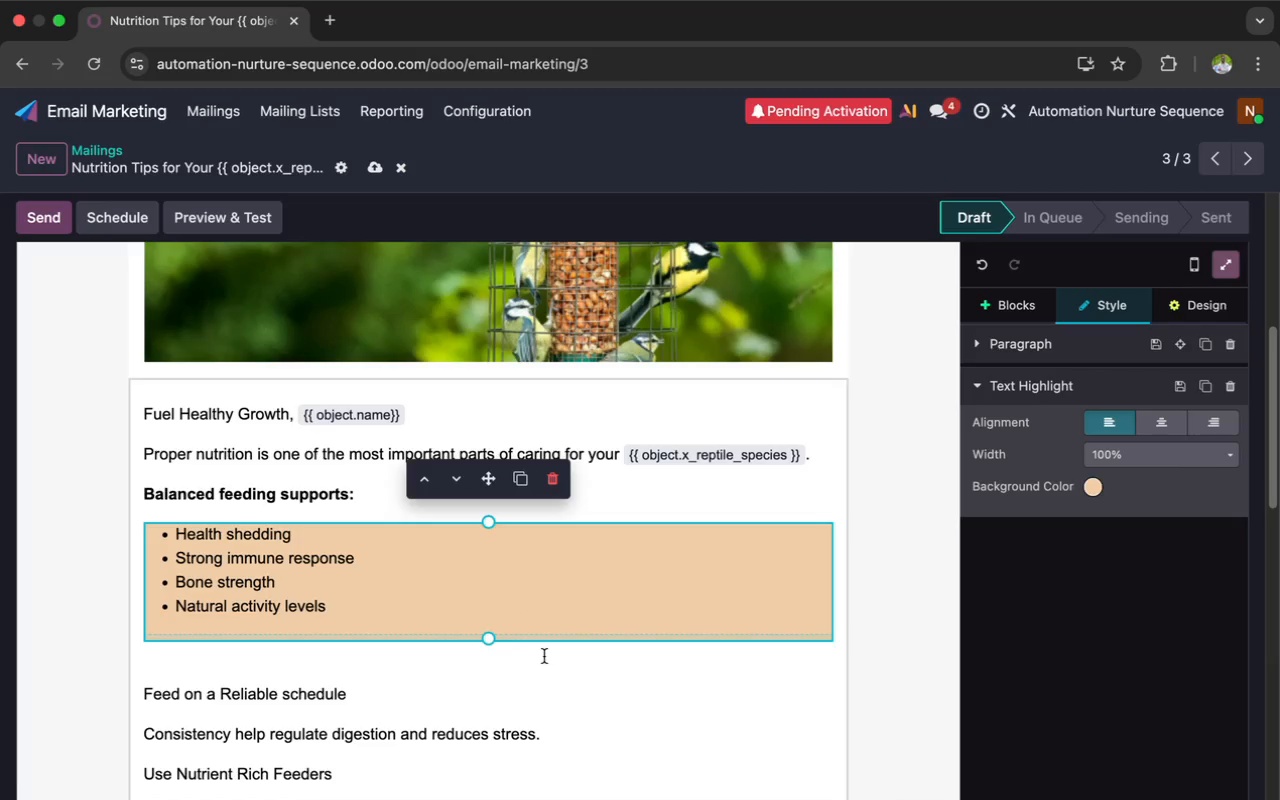 
left_click_drag(start_coordinate=[485, 631], to_coordinate=[486, 623])
 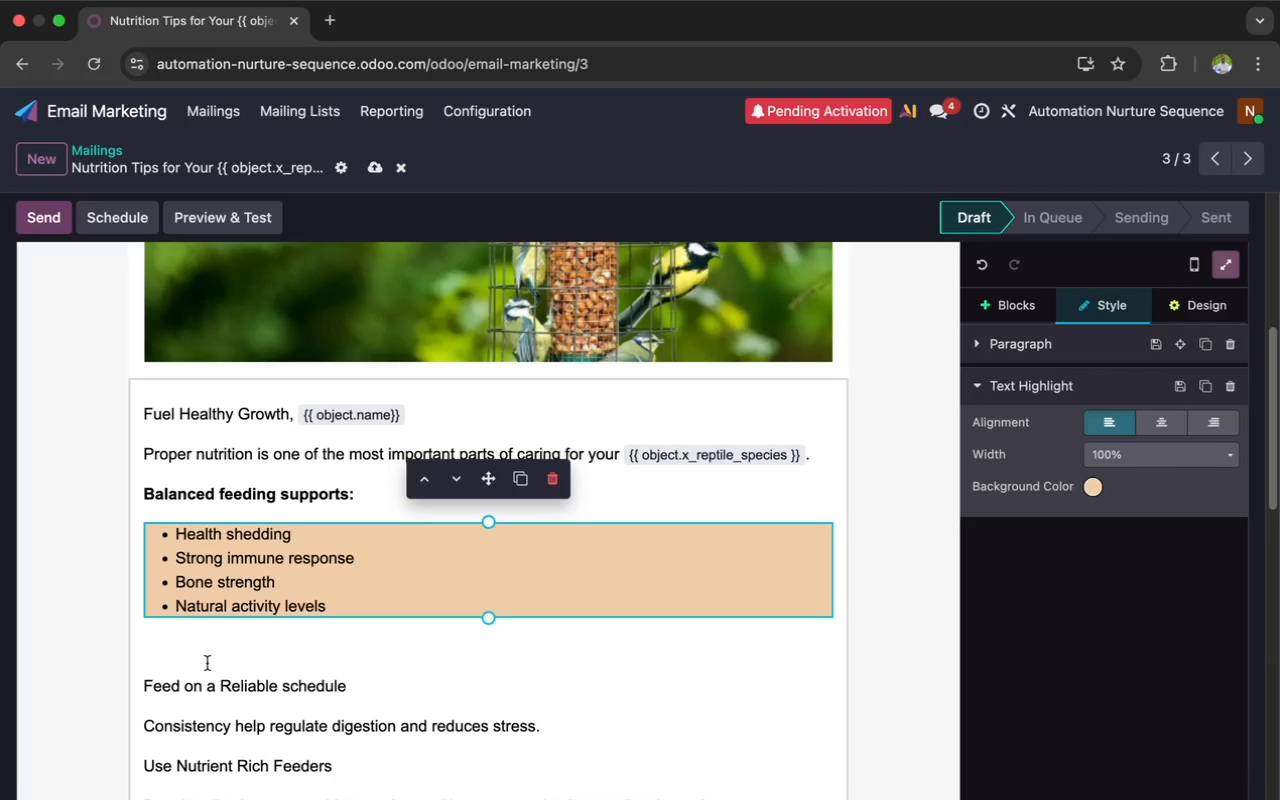 
wait(5.97)
 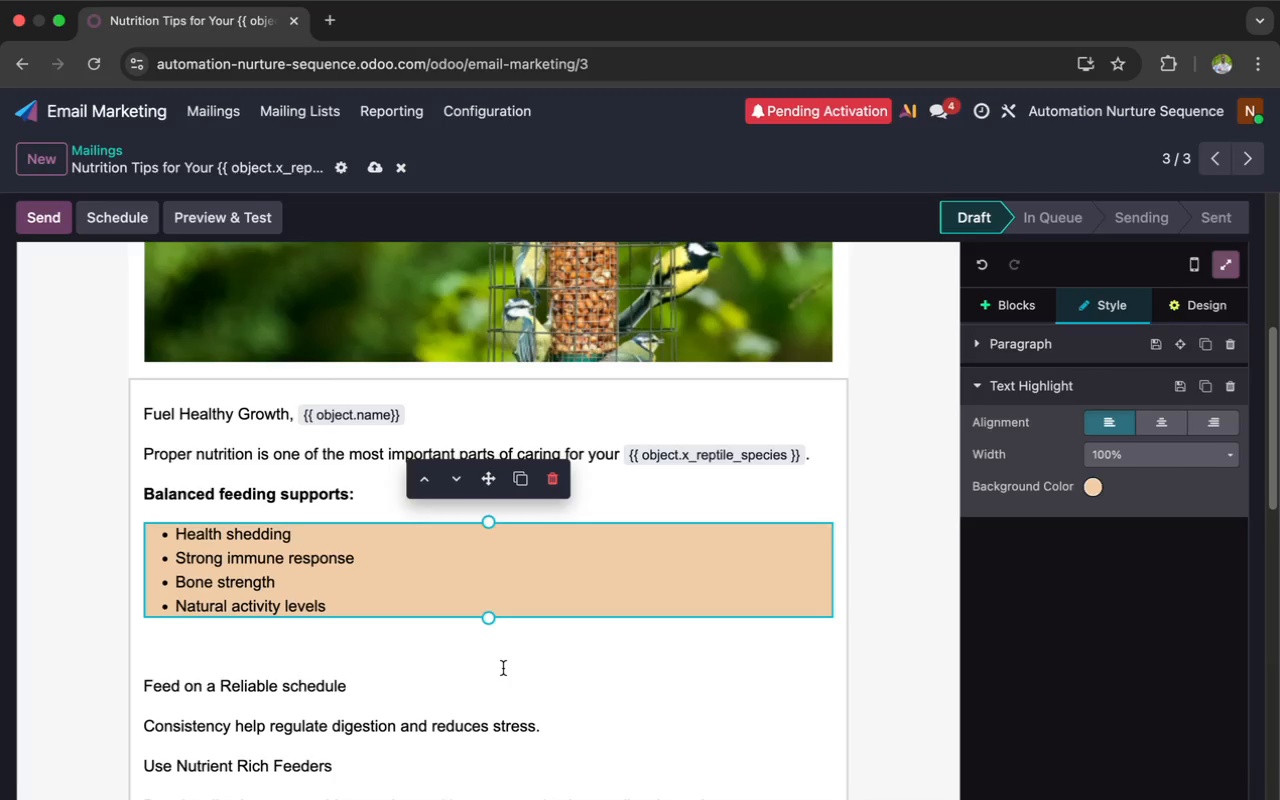 
left_click([156, 666])
 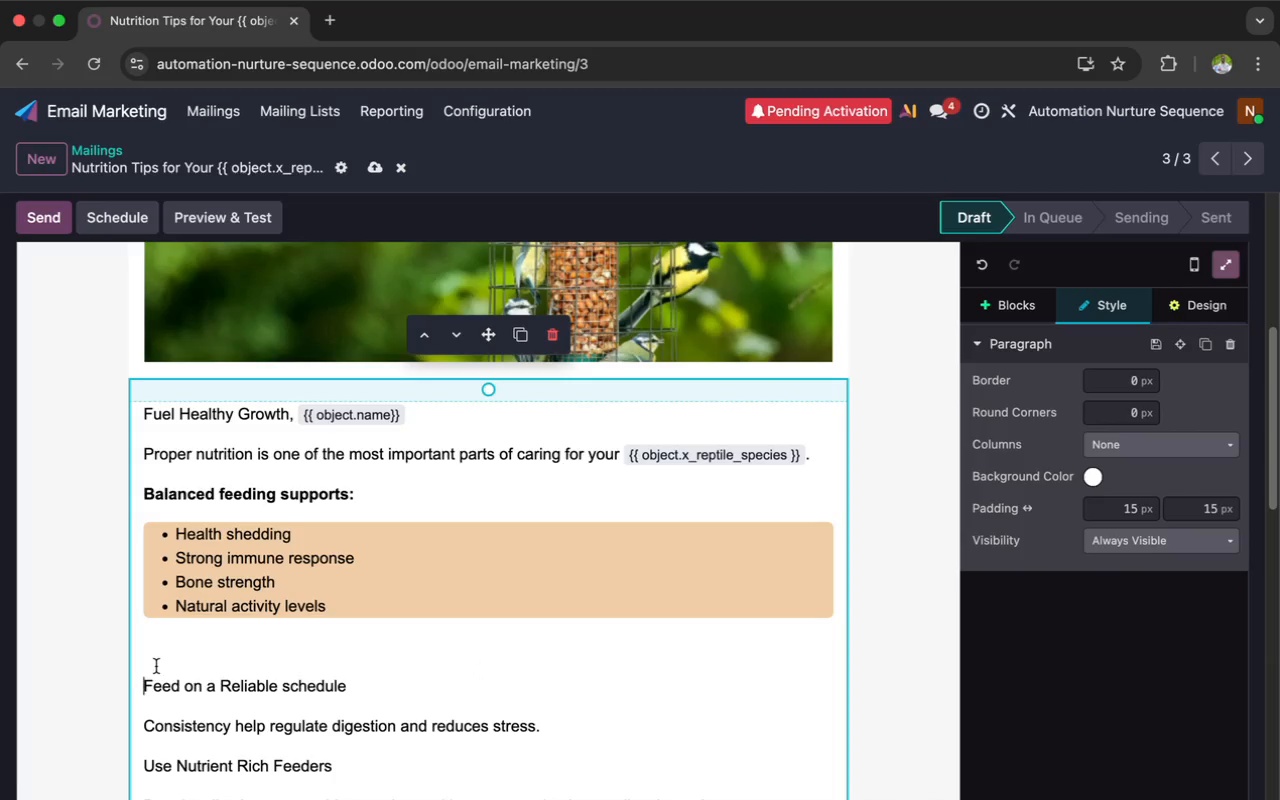 
key(Backspace)
 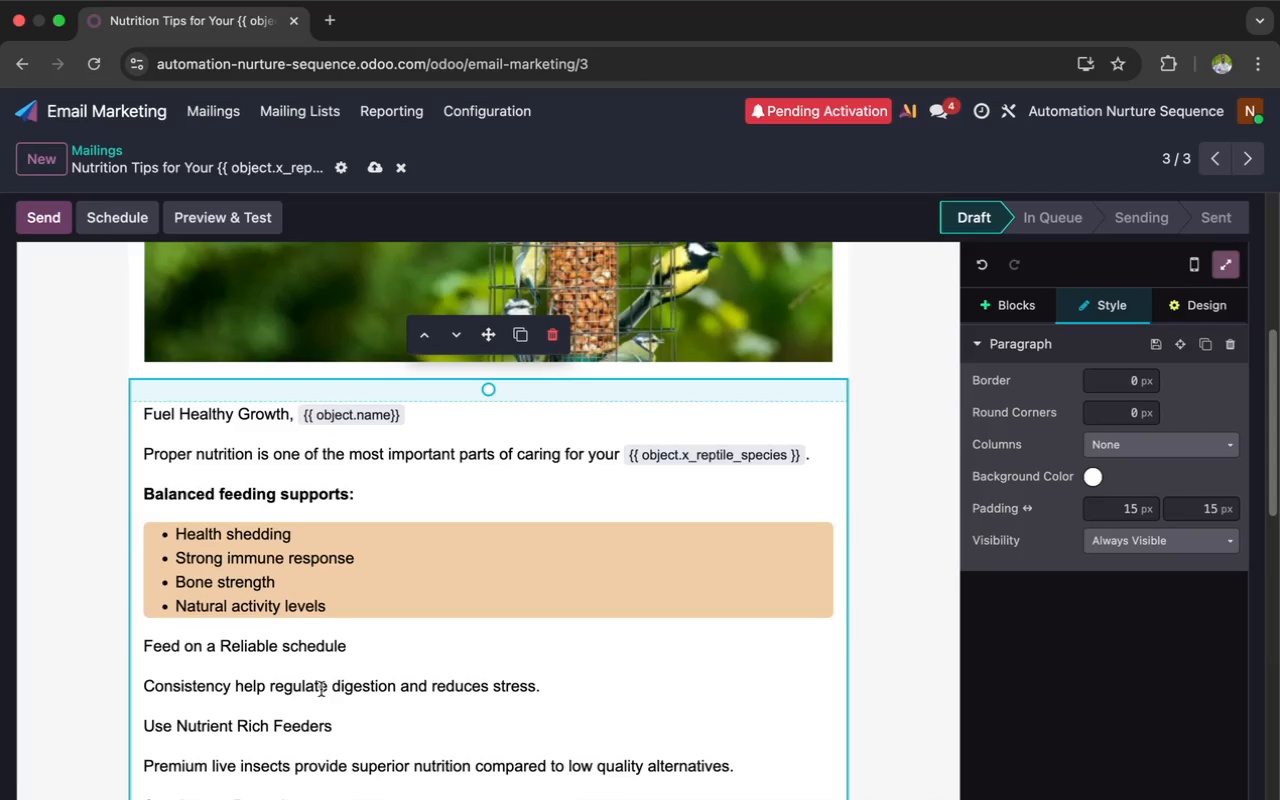 
left_click_drag(start_coordinate=[356, 644], to_coordinate=[126, 641])
 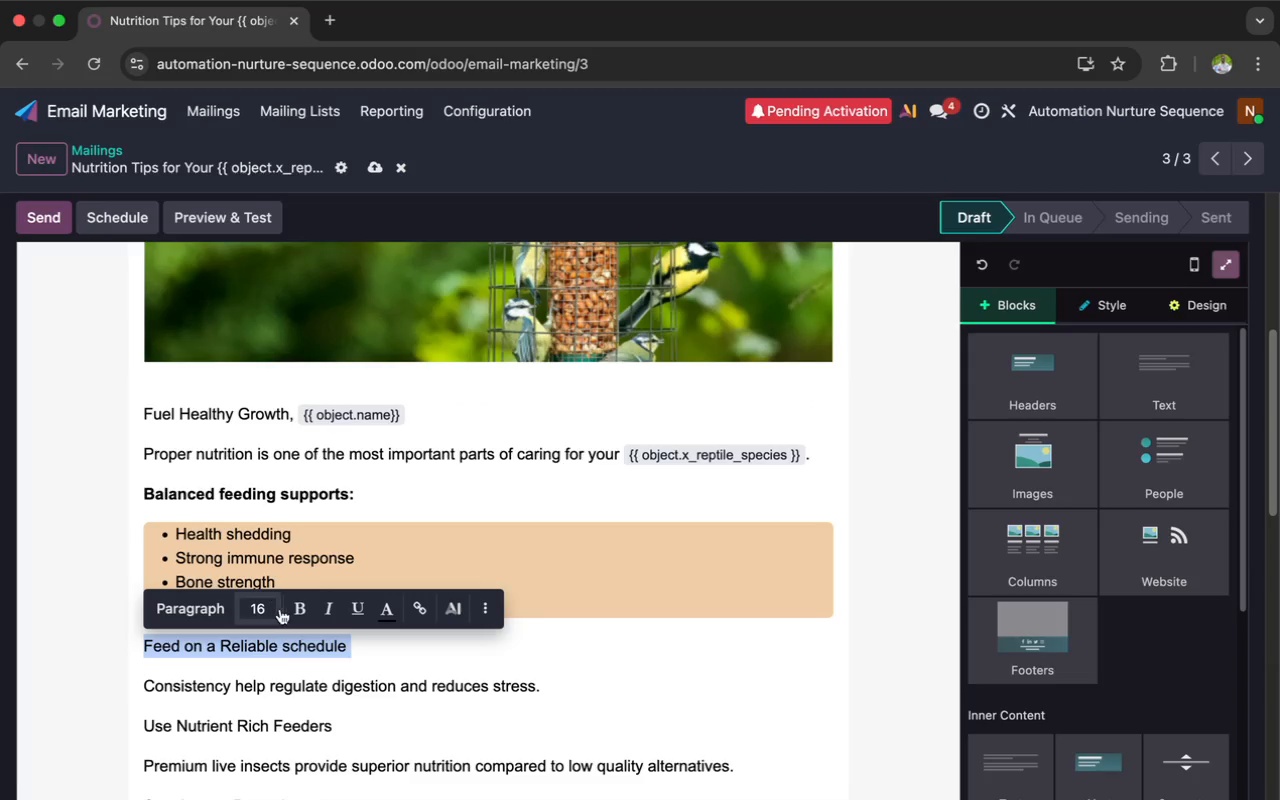 
left_click([291, 609])
 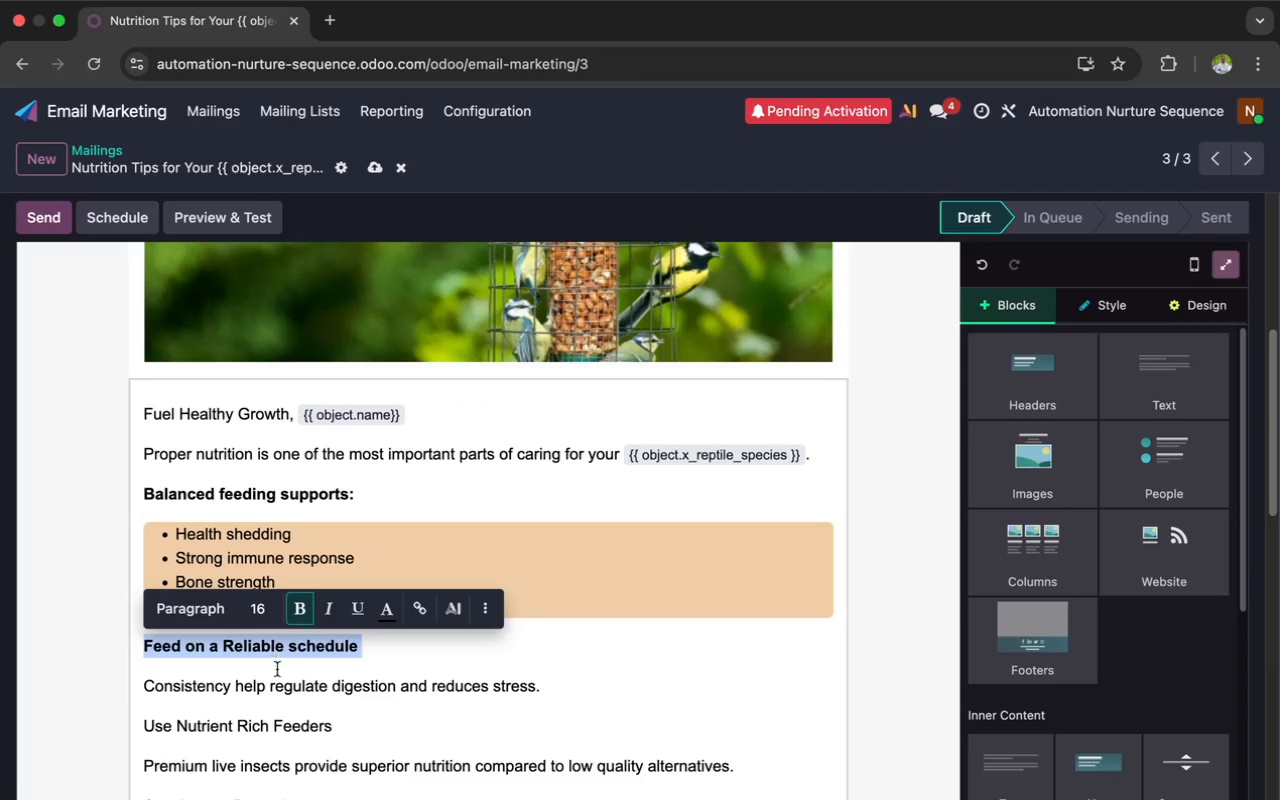 
wait(9.02)
 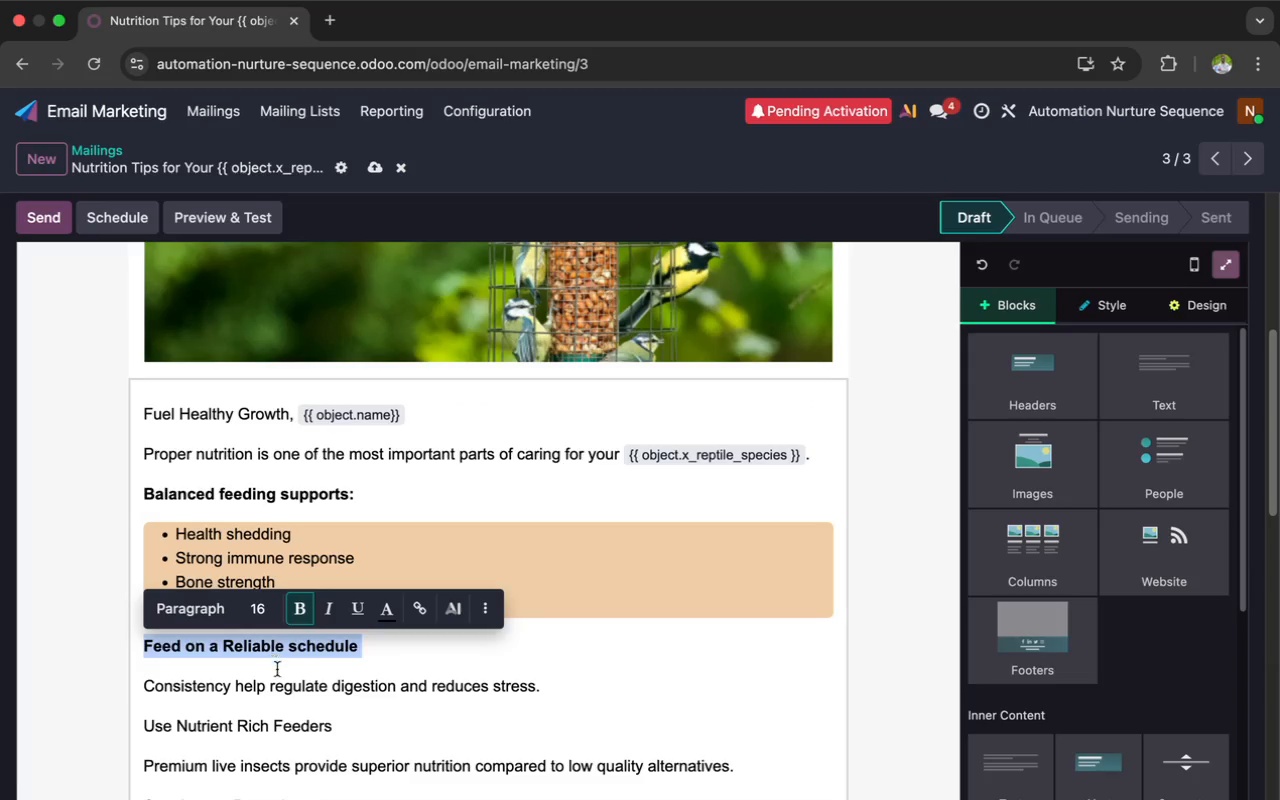 
left_click_drag(start_coordinate=[337, 726], to_coordinate=[145, 724])
 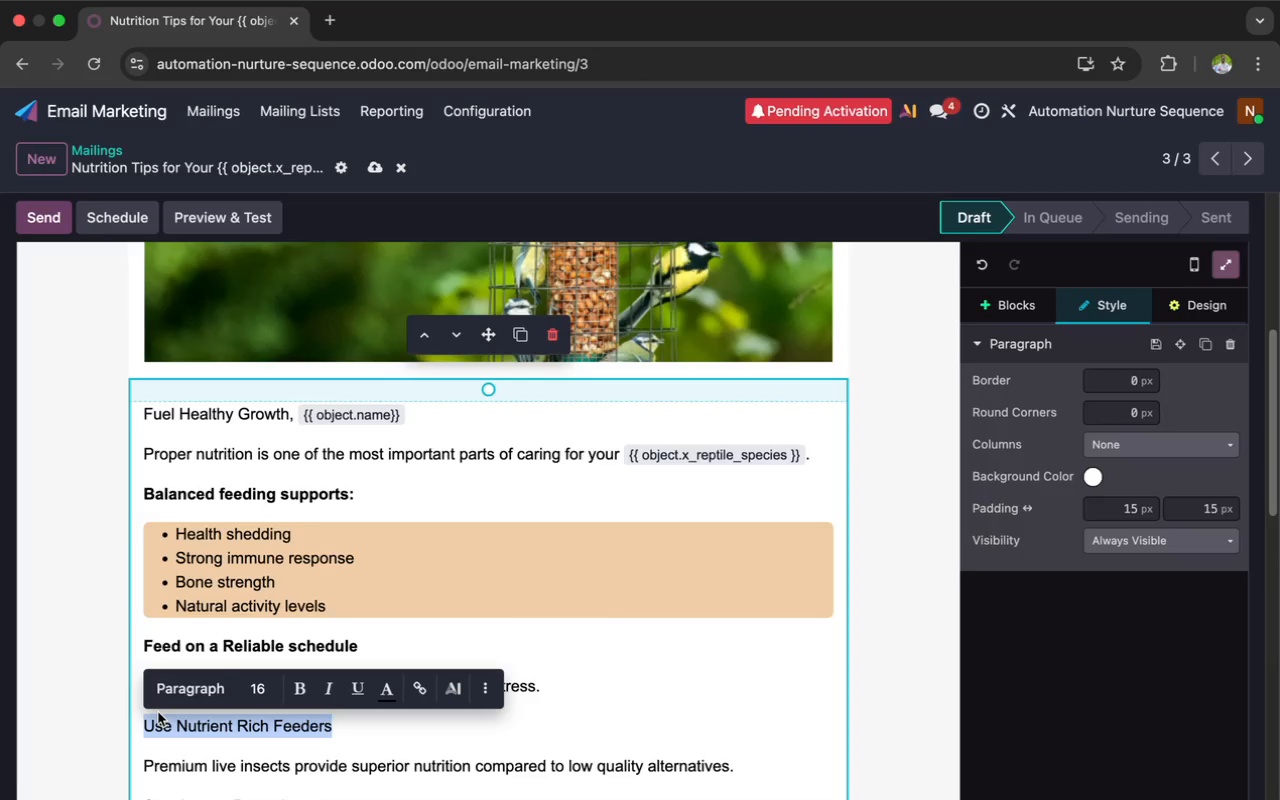 
wait(5.21)
 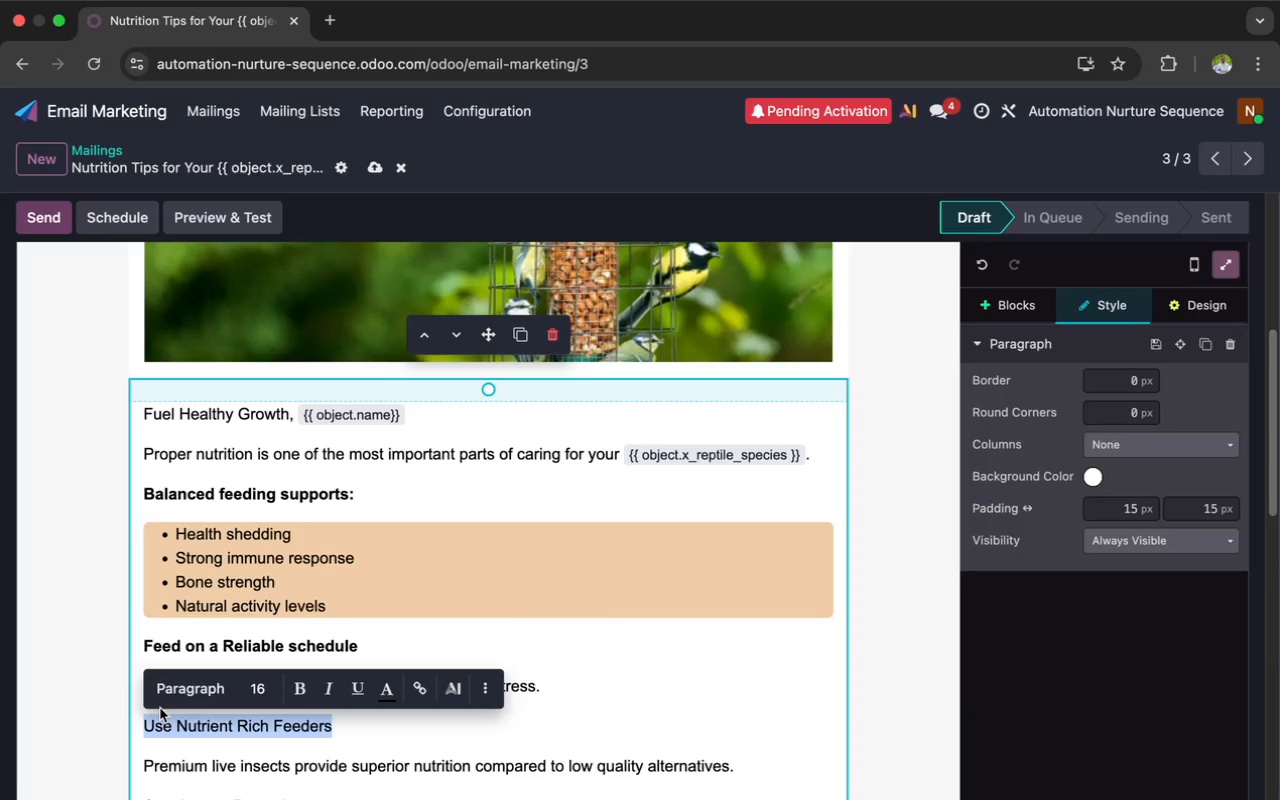 
left_click([296, 682])
 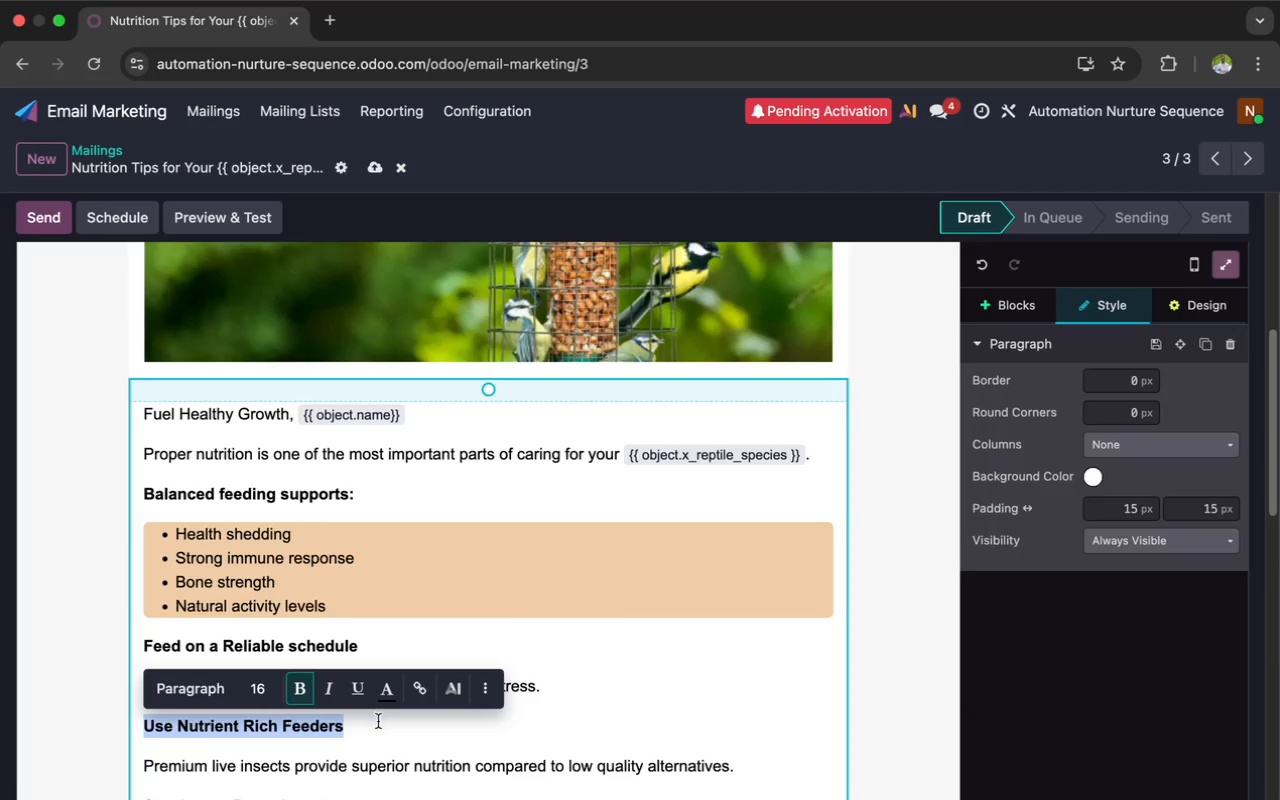 
left_click([375, 725])
 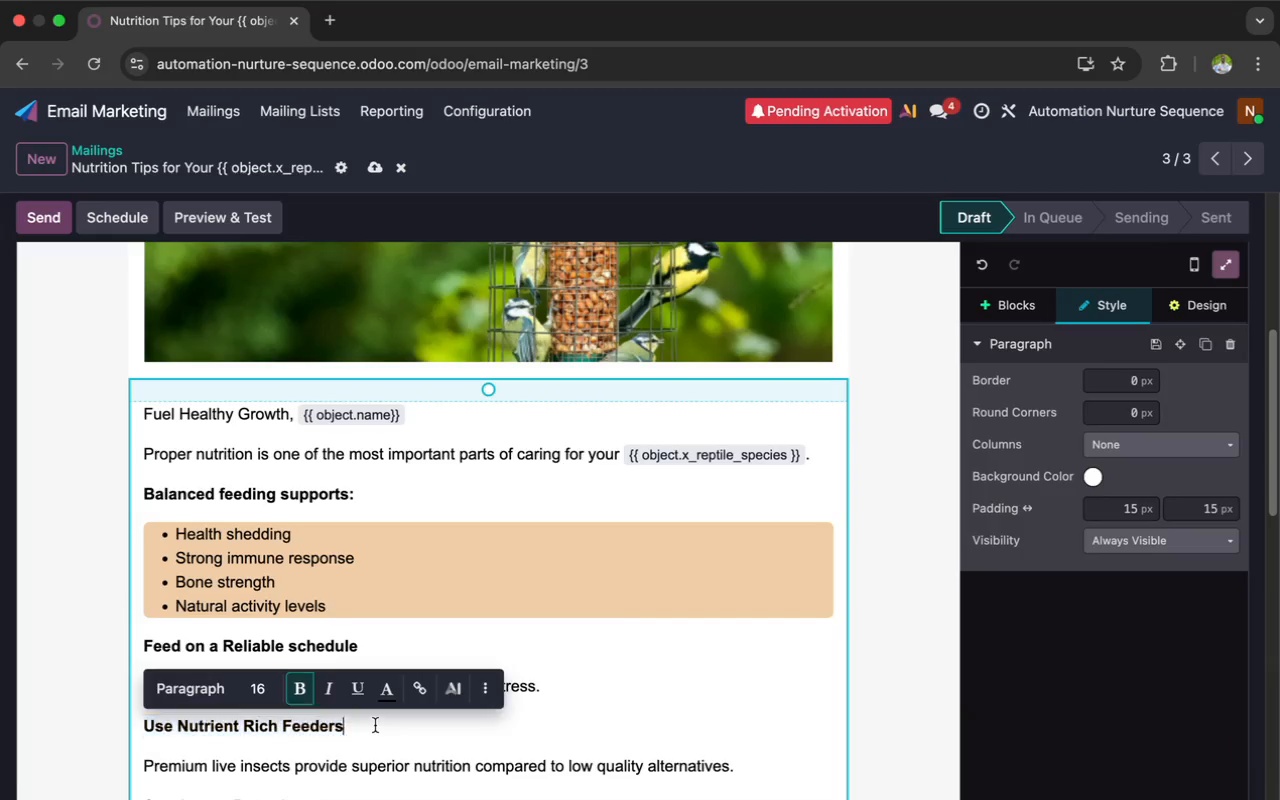 
scroll: coordinate [375, 725], scroll_direction: down, amount: 11.0
 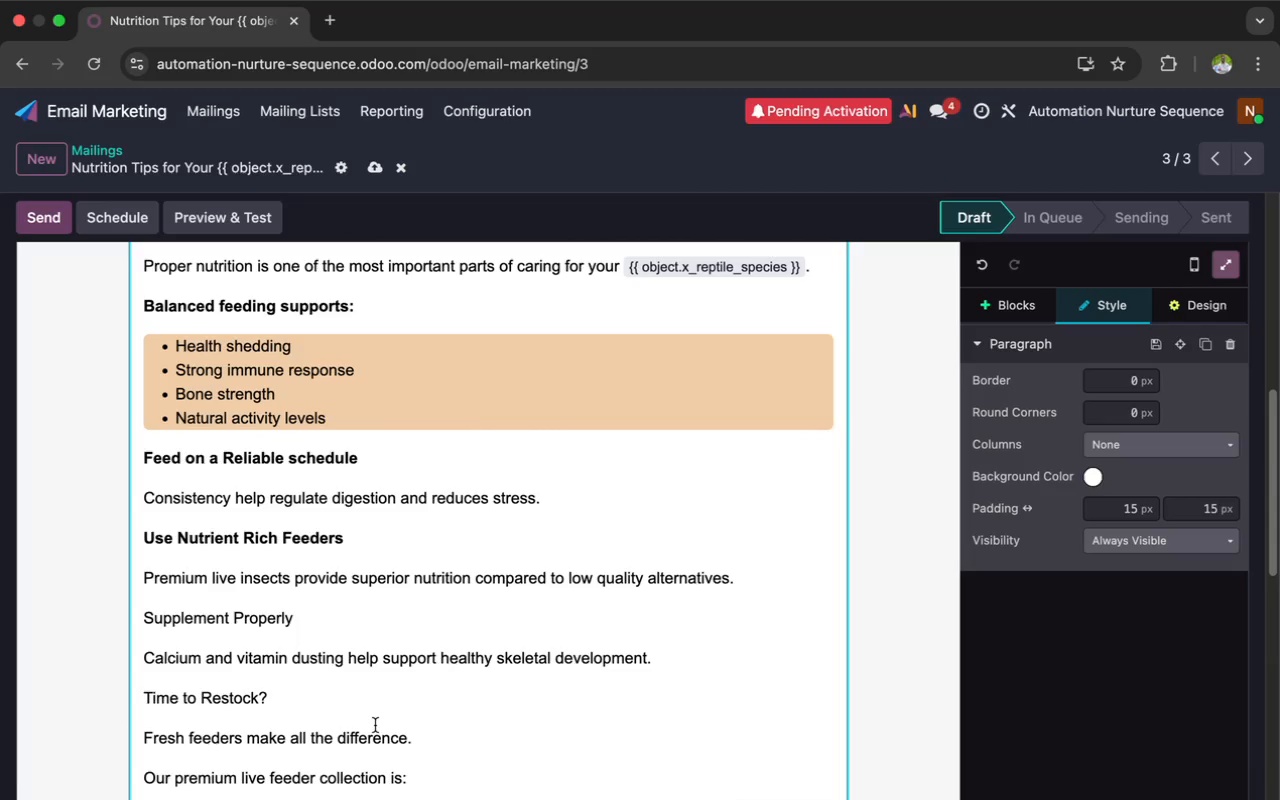 
wait(7.88)
 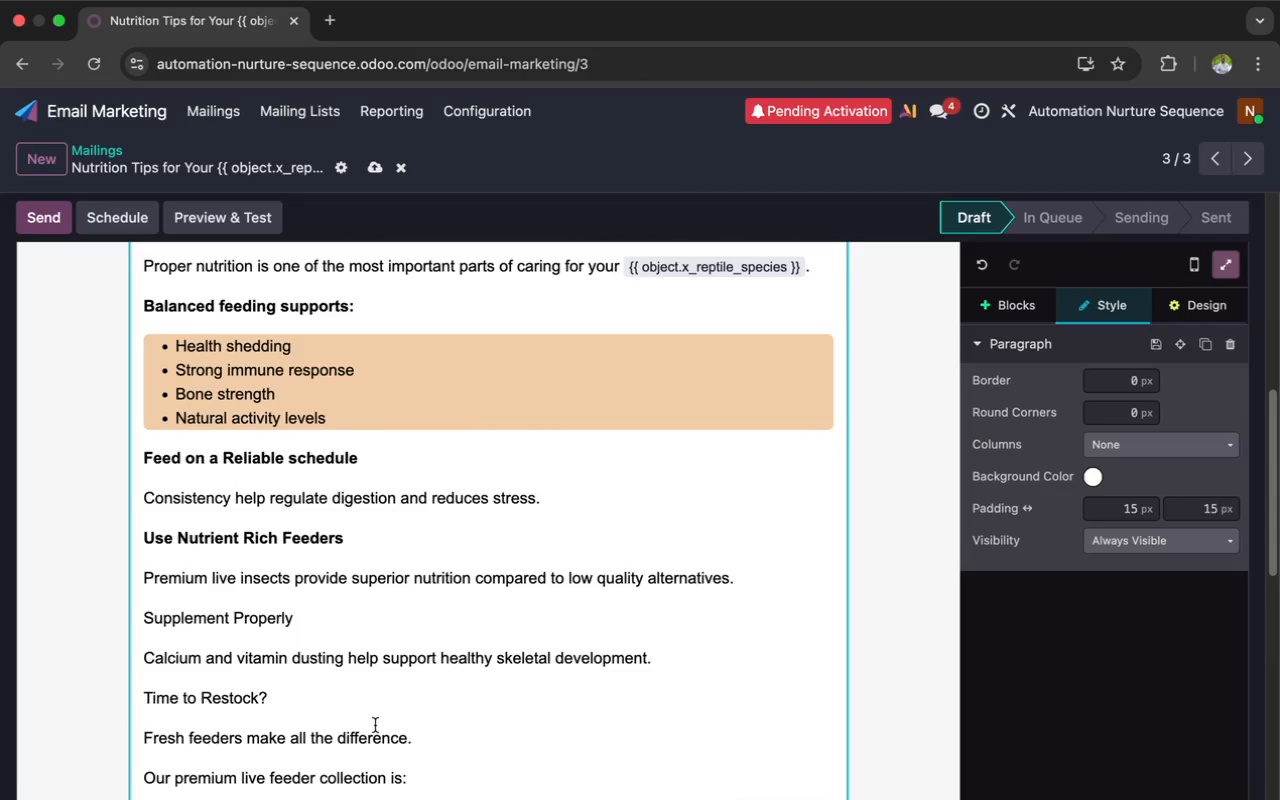 
left_click_drag(start_coordinate=[300, 617], to_coordinate=[142, 622])
 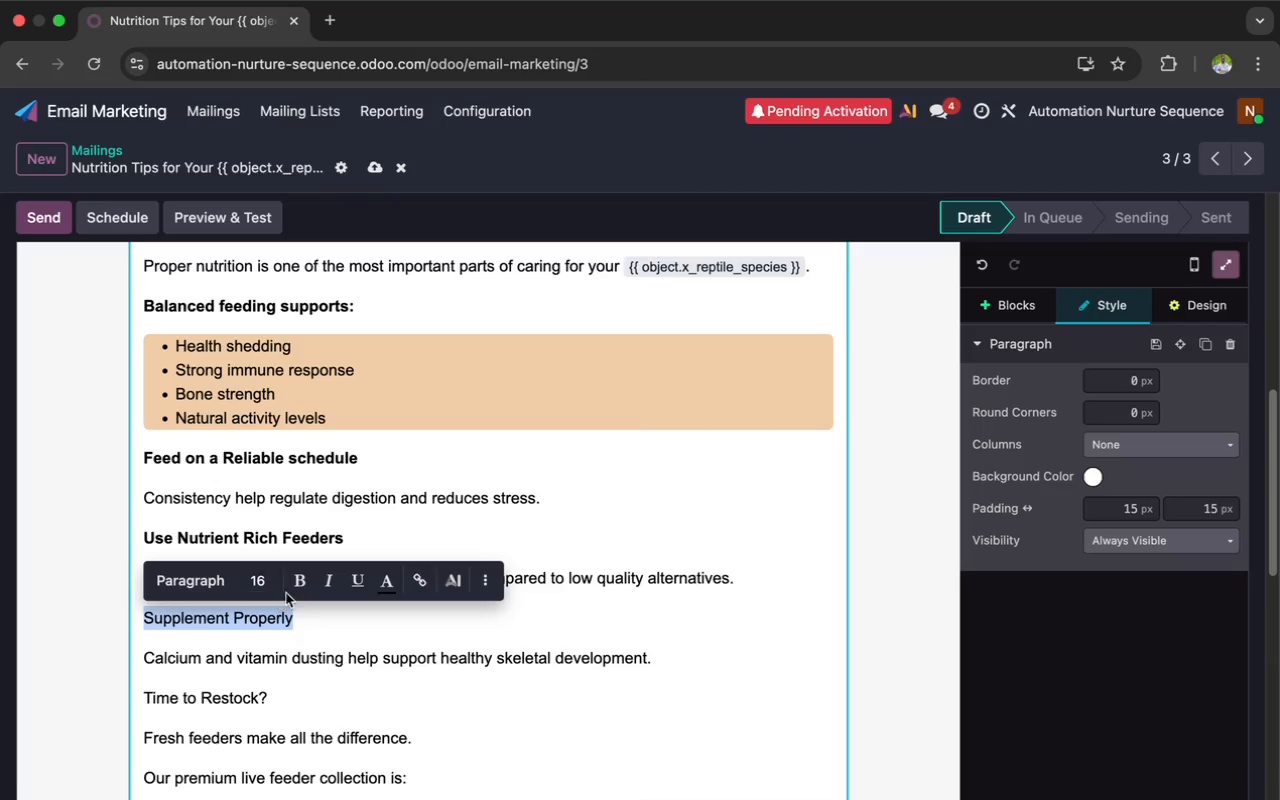 
left_click([296, 586])
 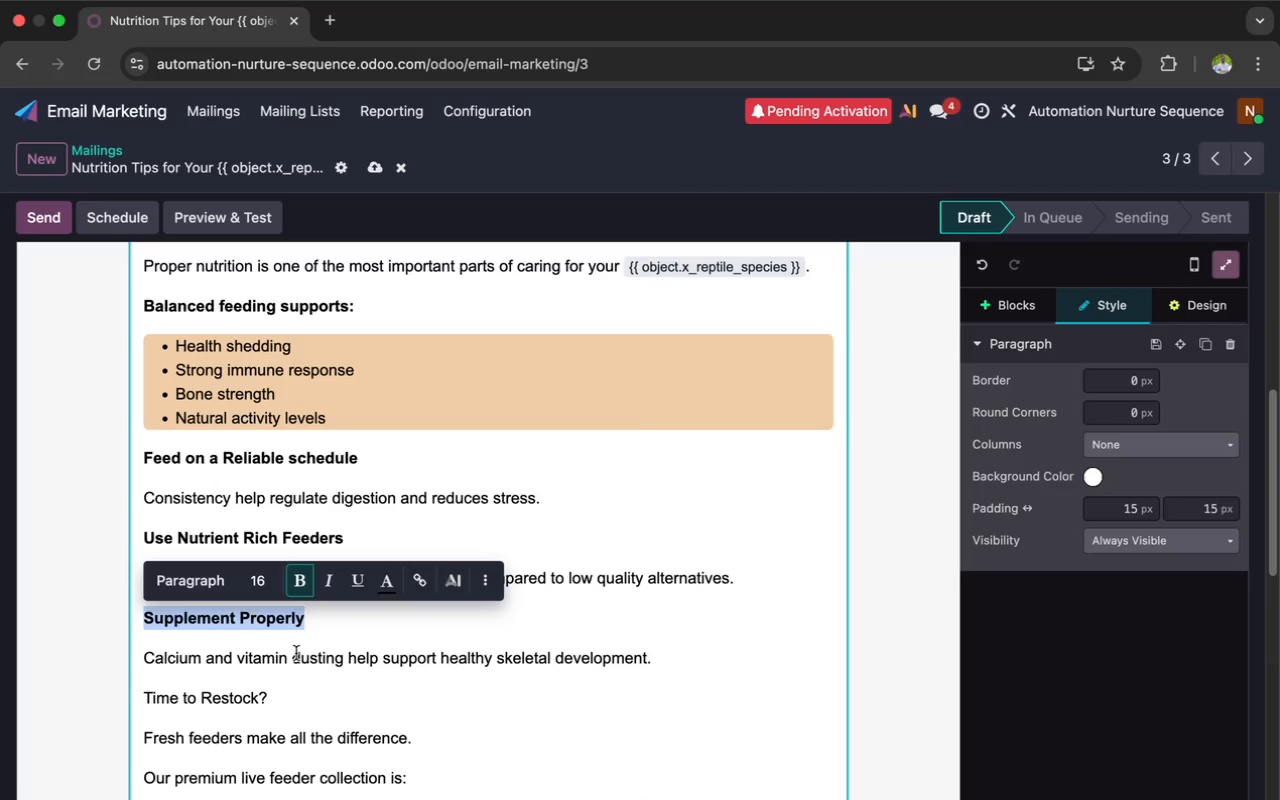 
wait(6.59)
 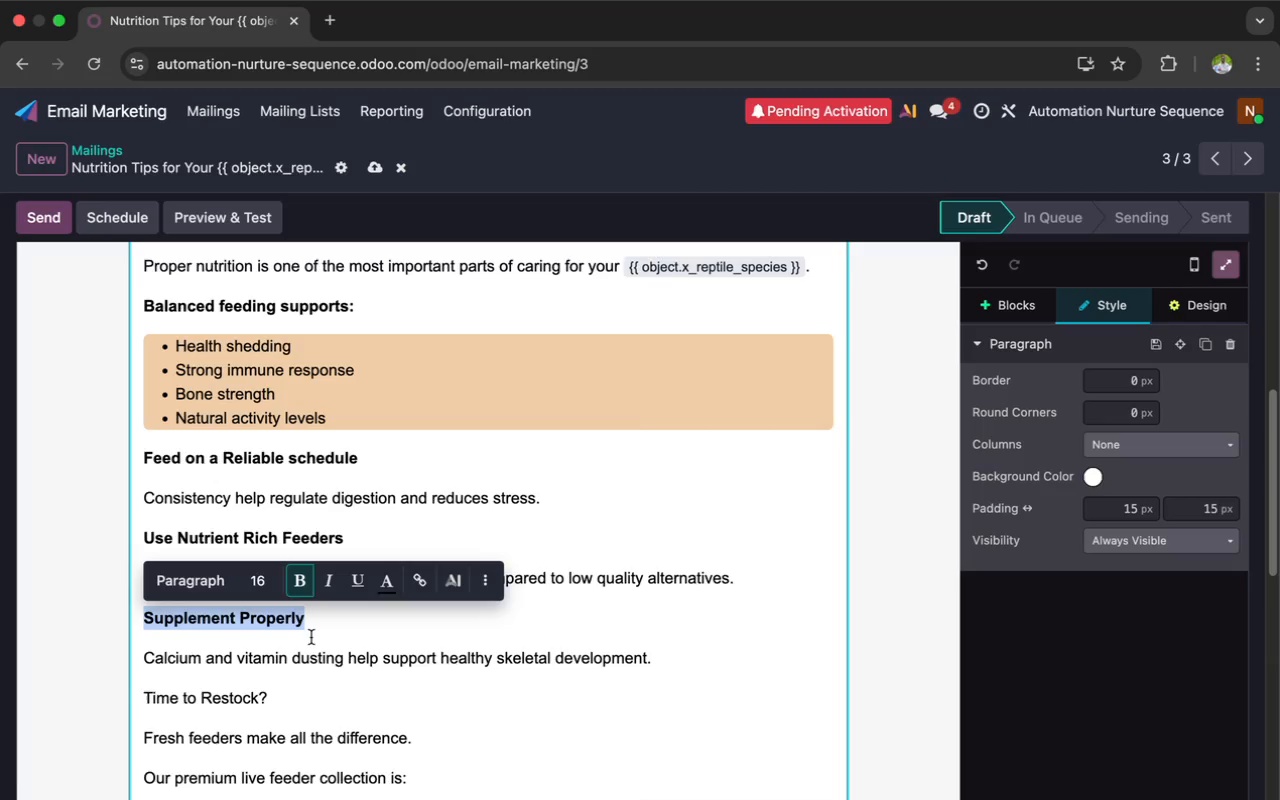 
left_click_drag(start_coordinate=[277, 702], to_coordinate=[143, 704])
 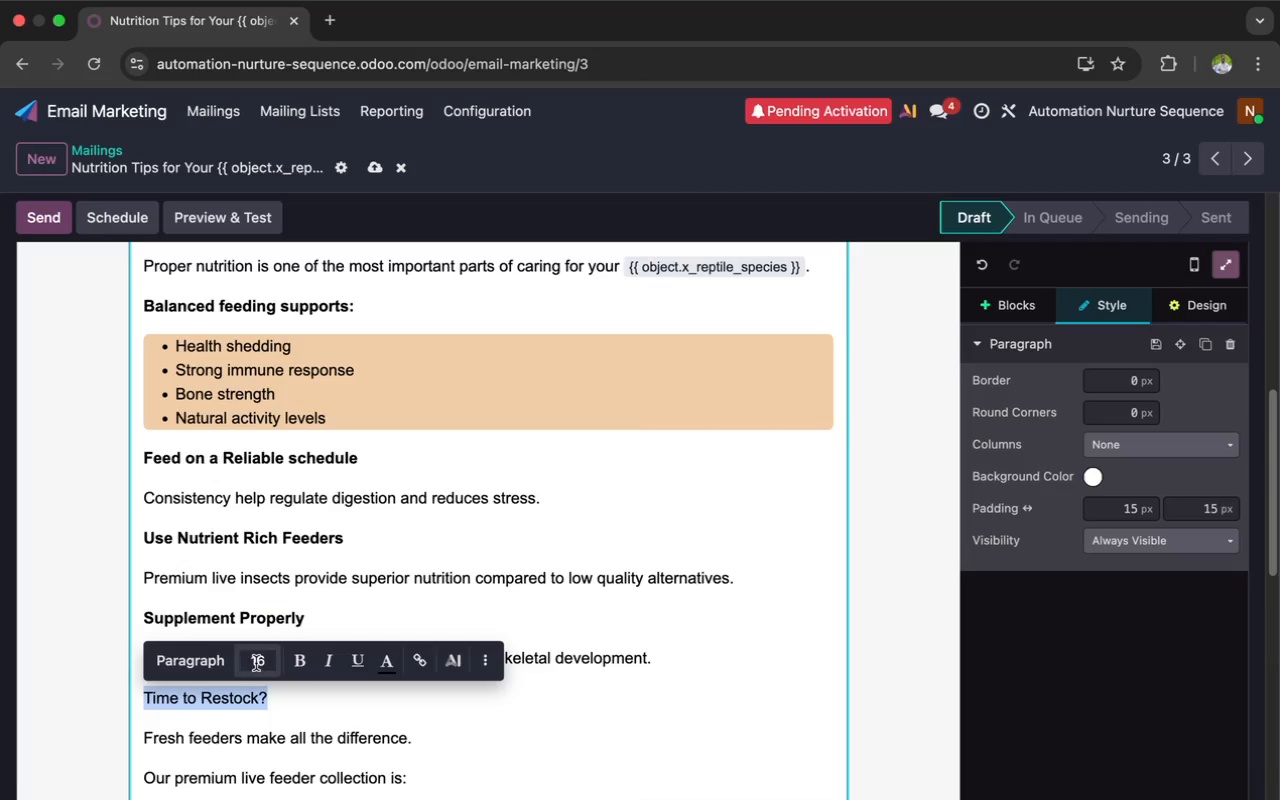 
left_click([286, 660])
 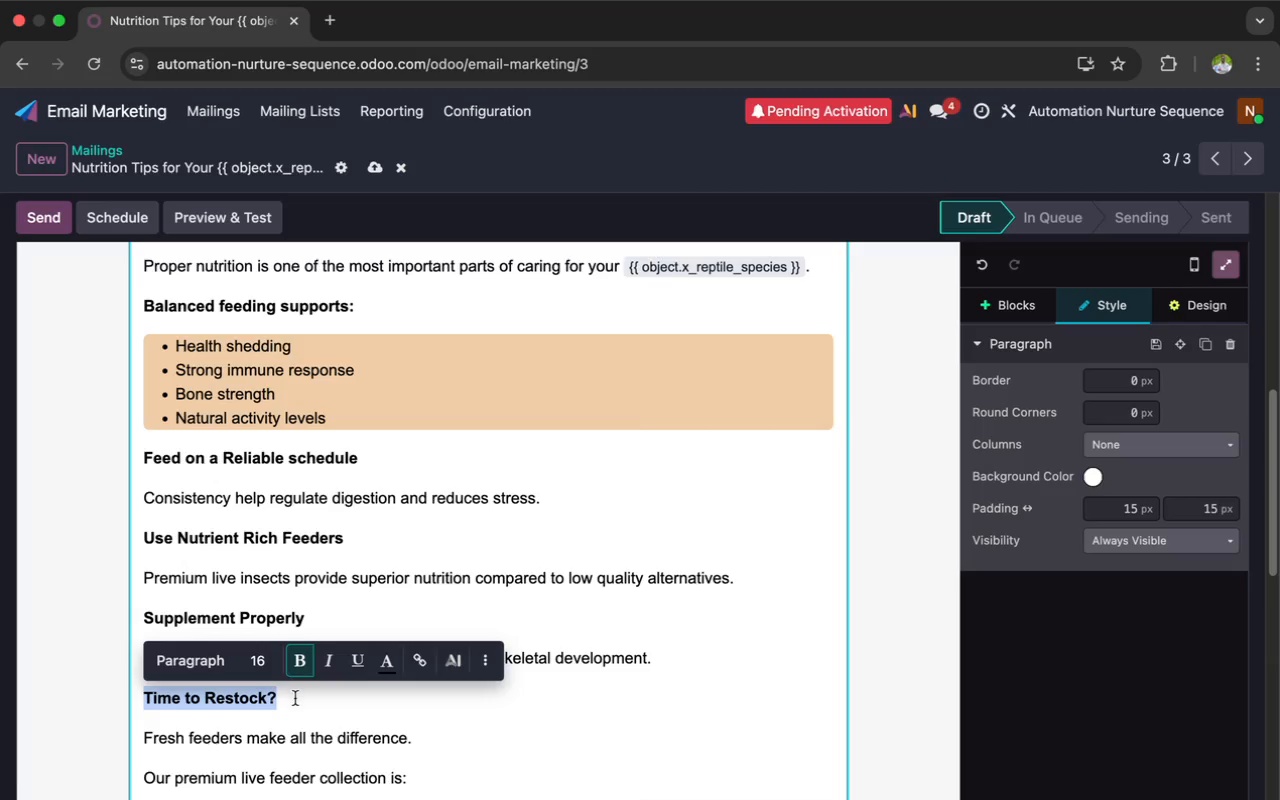 
left_click([297, 702])
 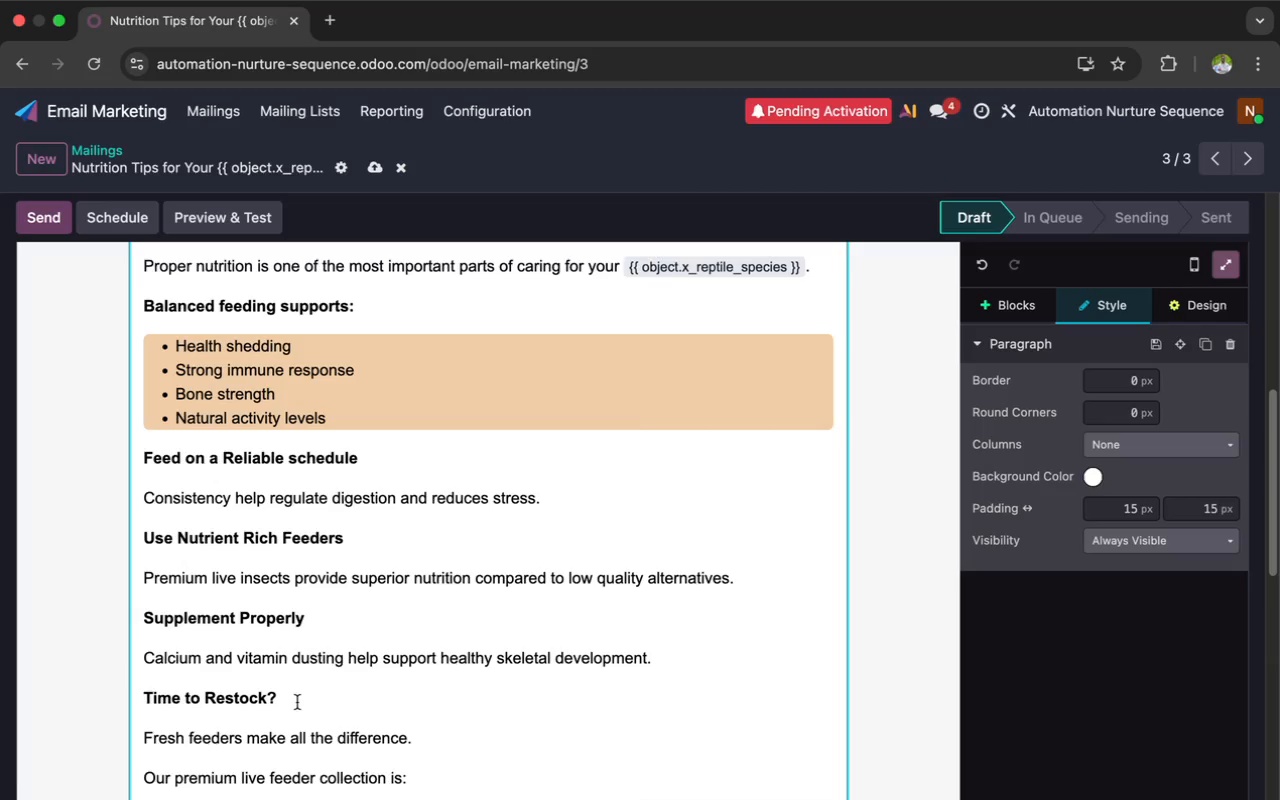 
scroll: coordinate [297, 702], scroll_direction: down, amount: 9.0
 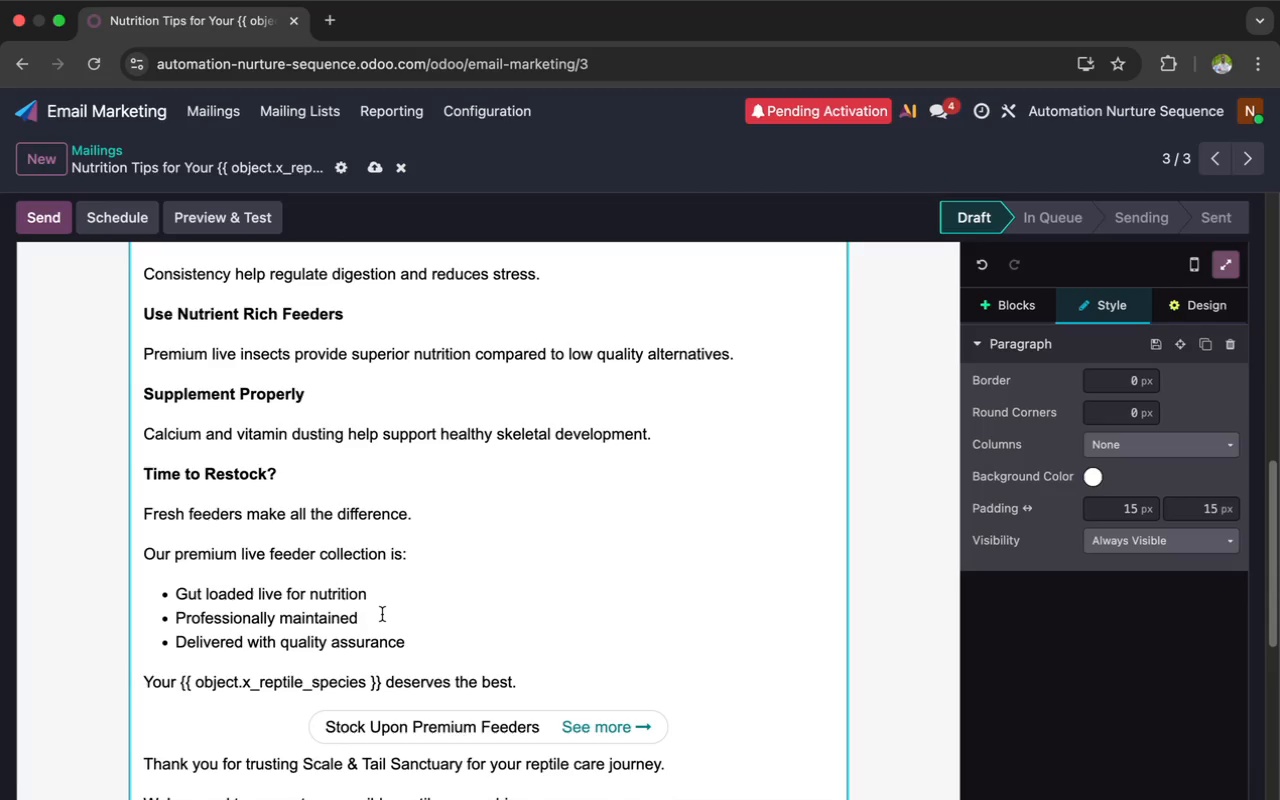 
left_click_drag(start_coordinate=[411, 644], to_coordinate=[154, 591])
 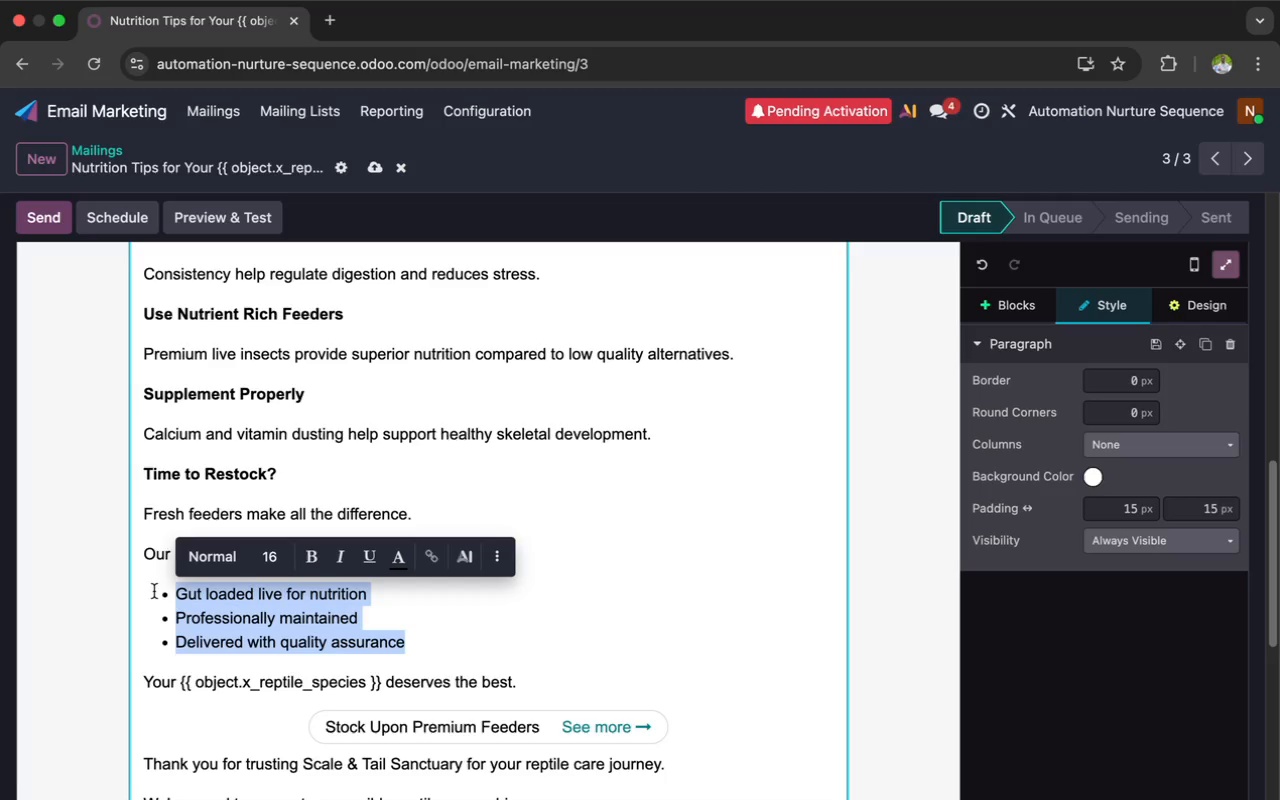 
key(Meta+X)
 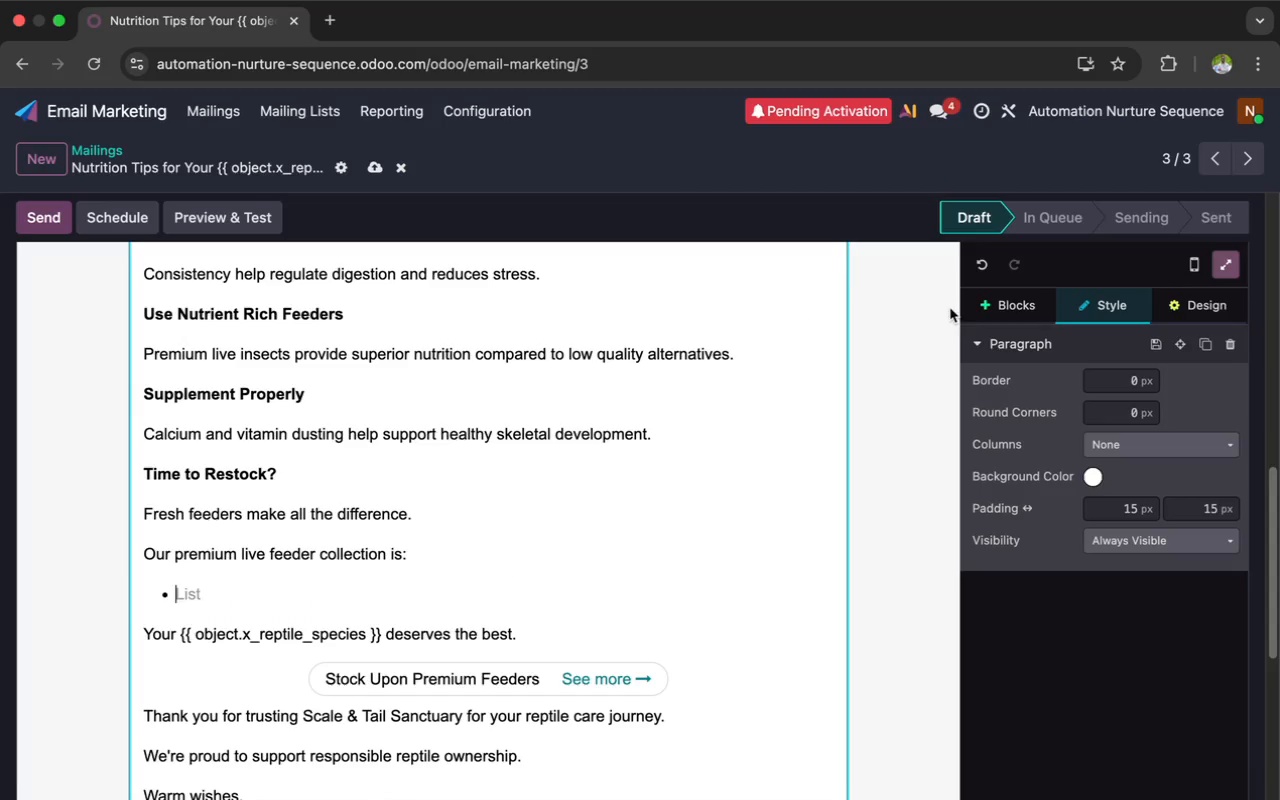 
left_click([991, 309])
 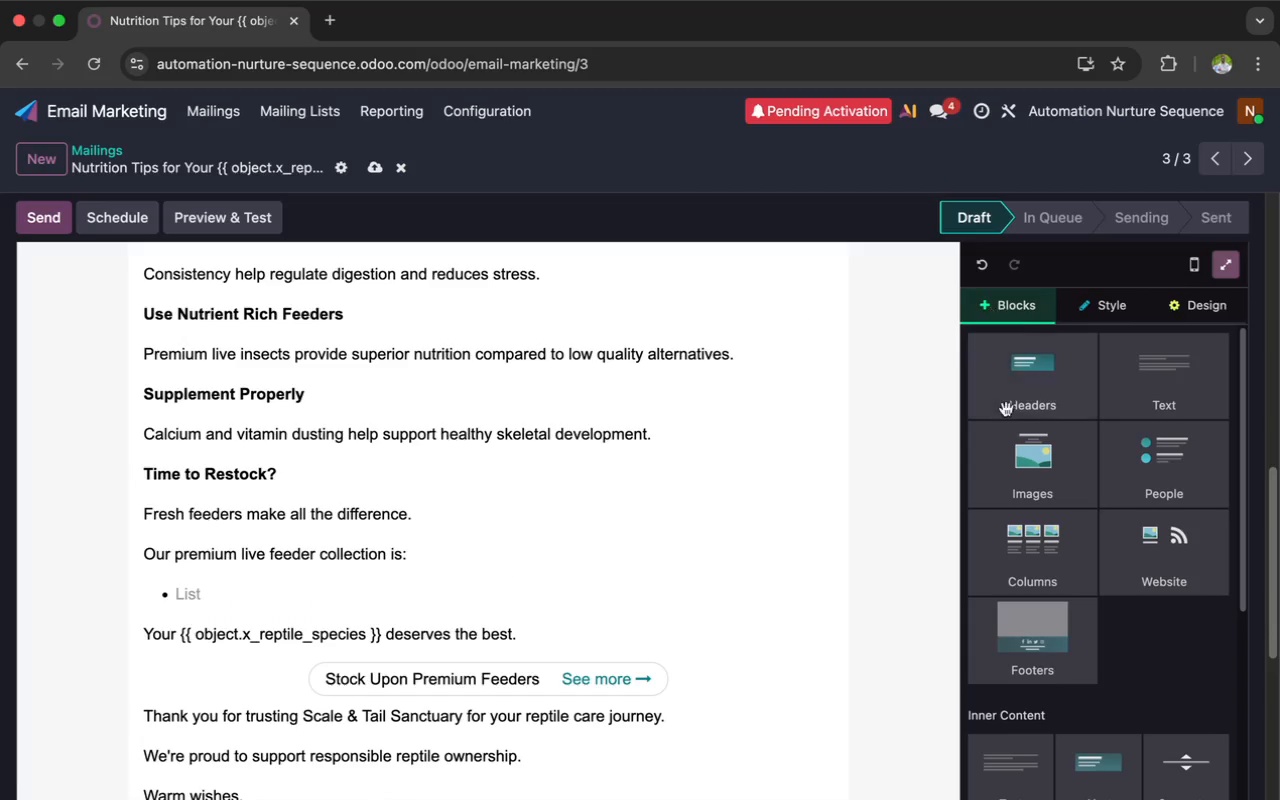 
scroll: coordinate [1020, 528], scroll_direction: down, amount: 31.0
 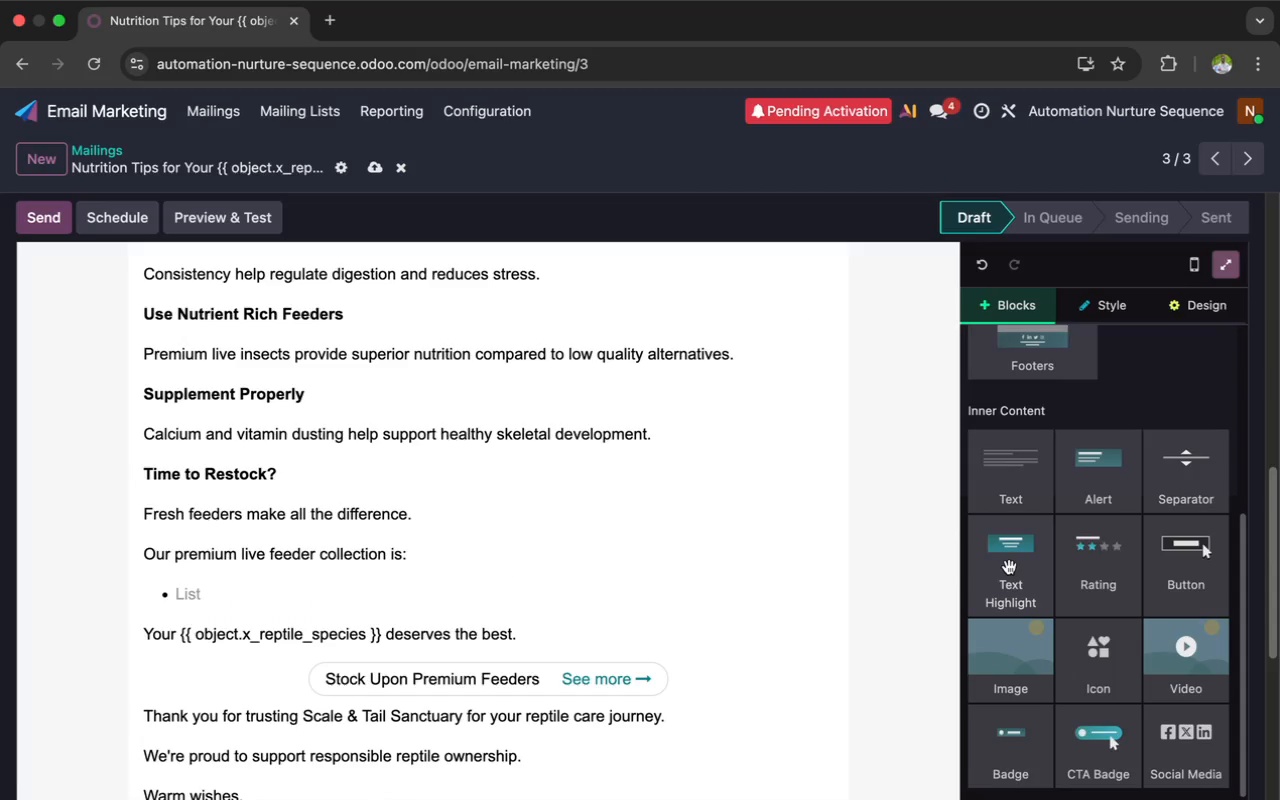 
left_click_drag(start_coordinate=[1010, 575], to_coordinate=[608, 610])
 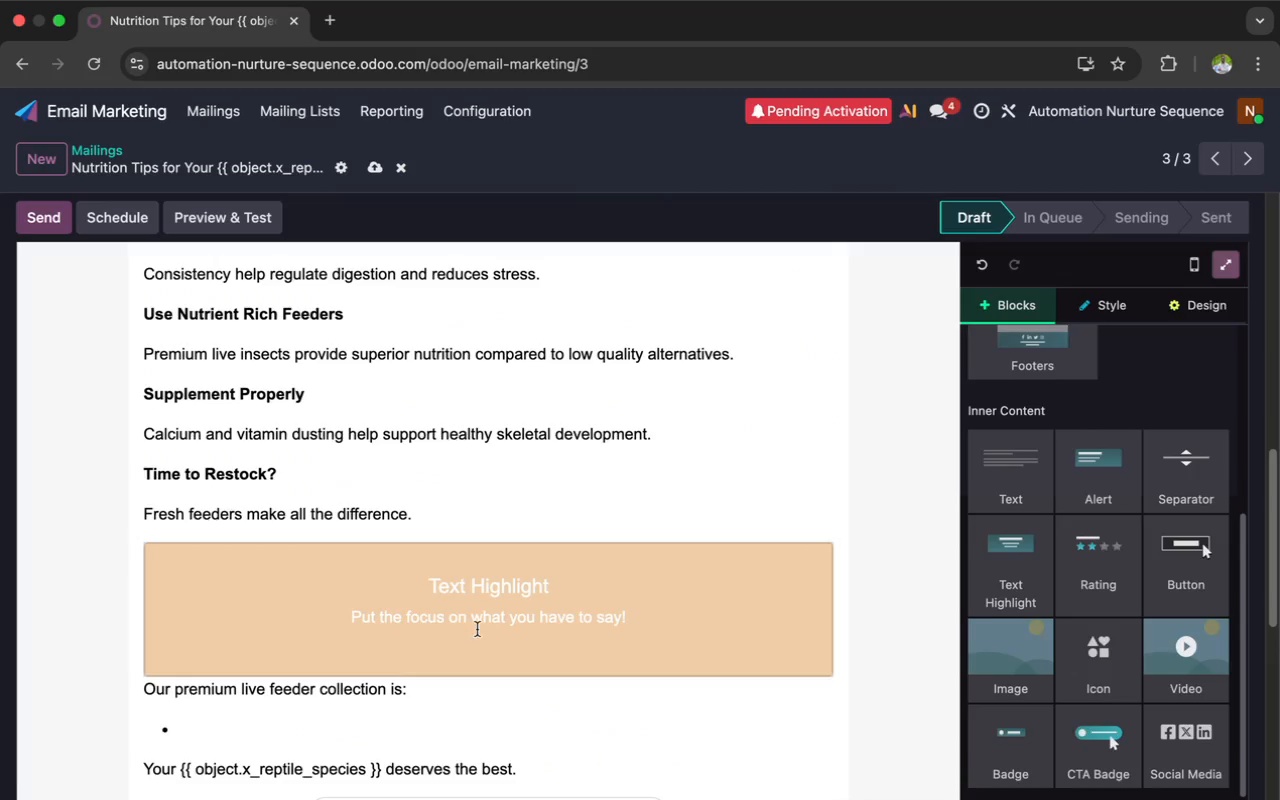 
left_click_drag(start_coordinate=[635, 611], to_coordinate=[334, 609])
 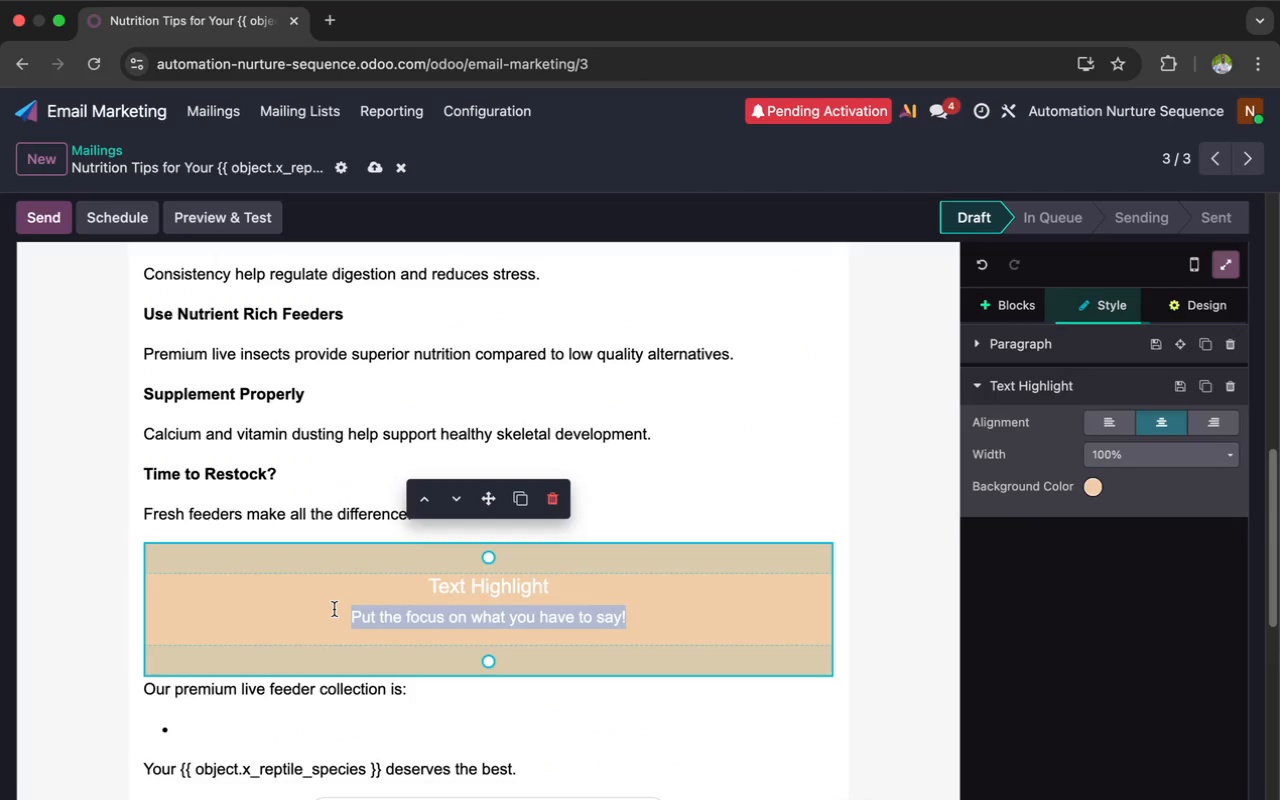 
key(Backspace)
 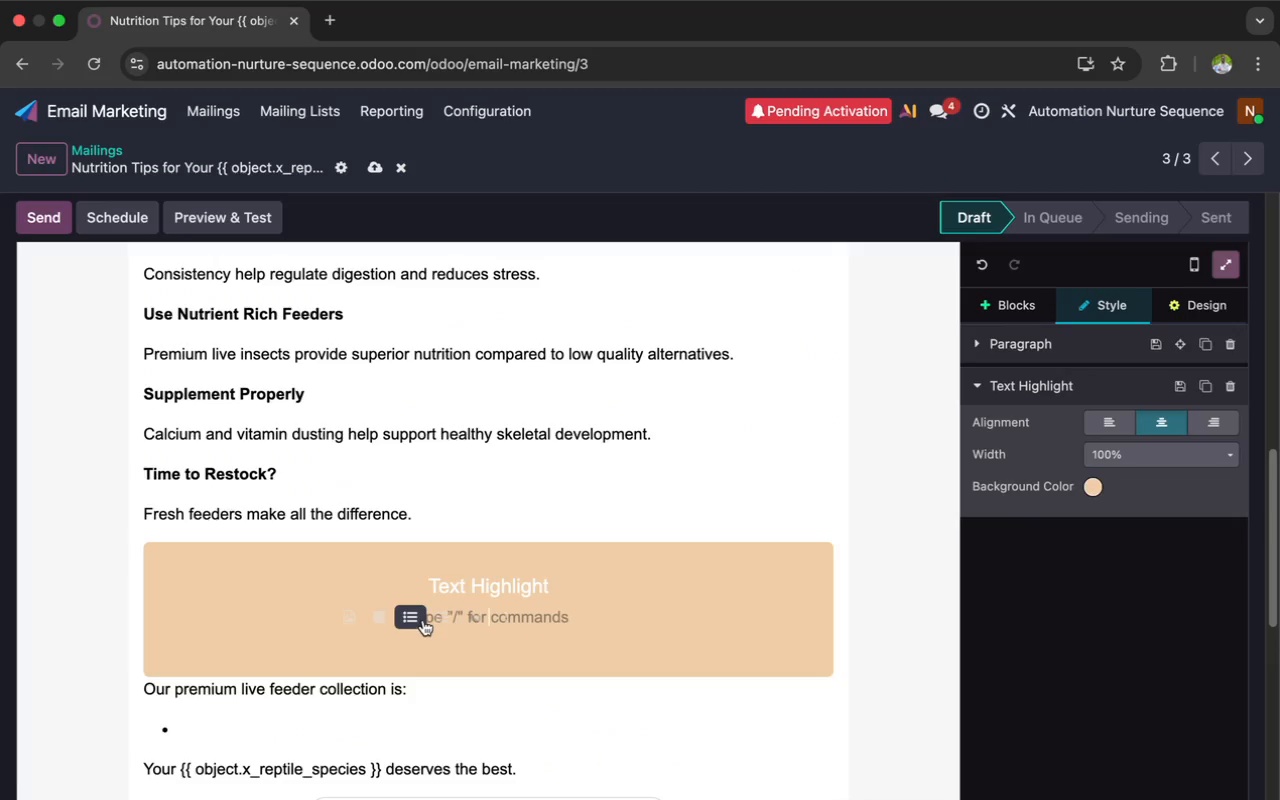 
left_click([408, 622])
 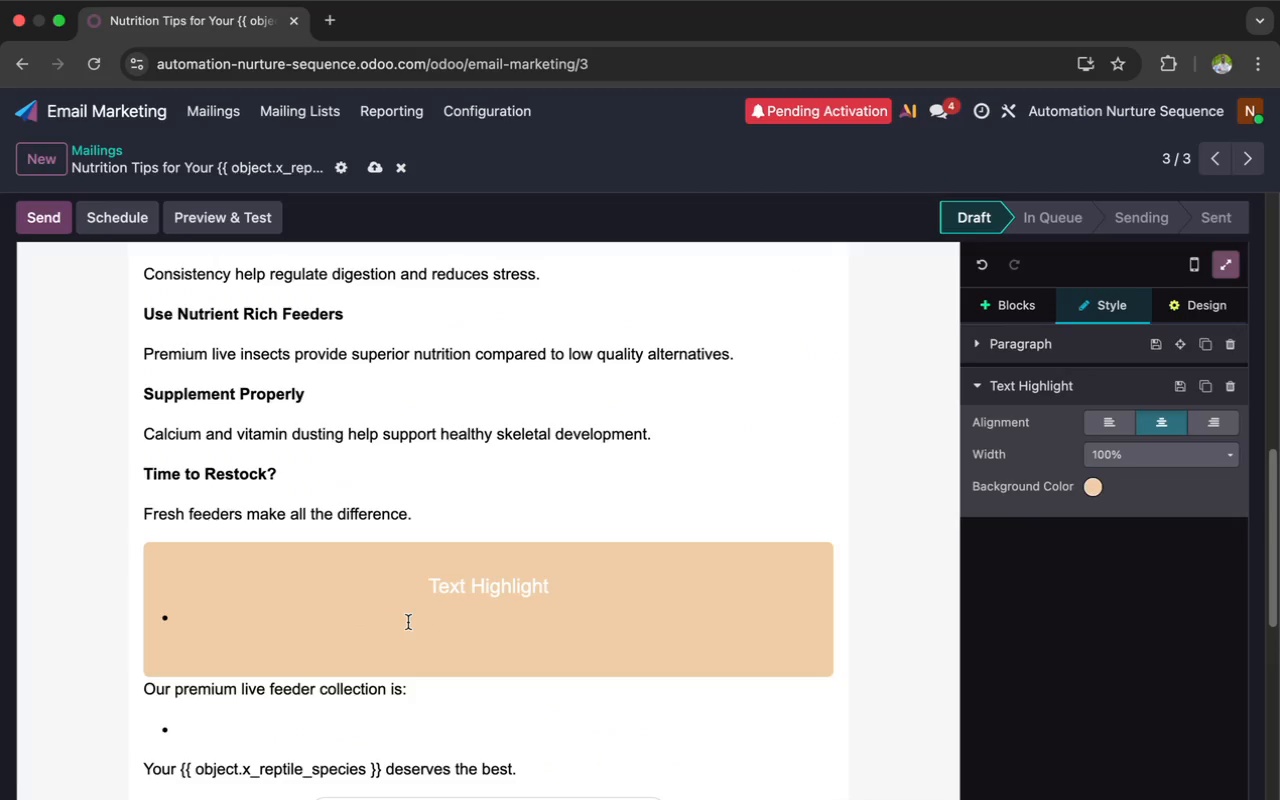 
key(Meta+V)
 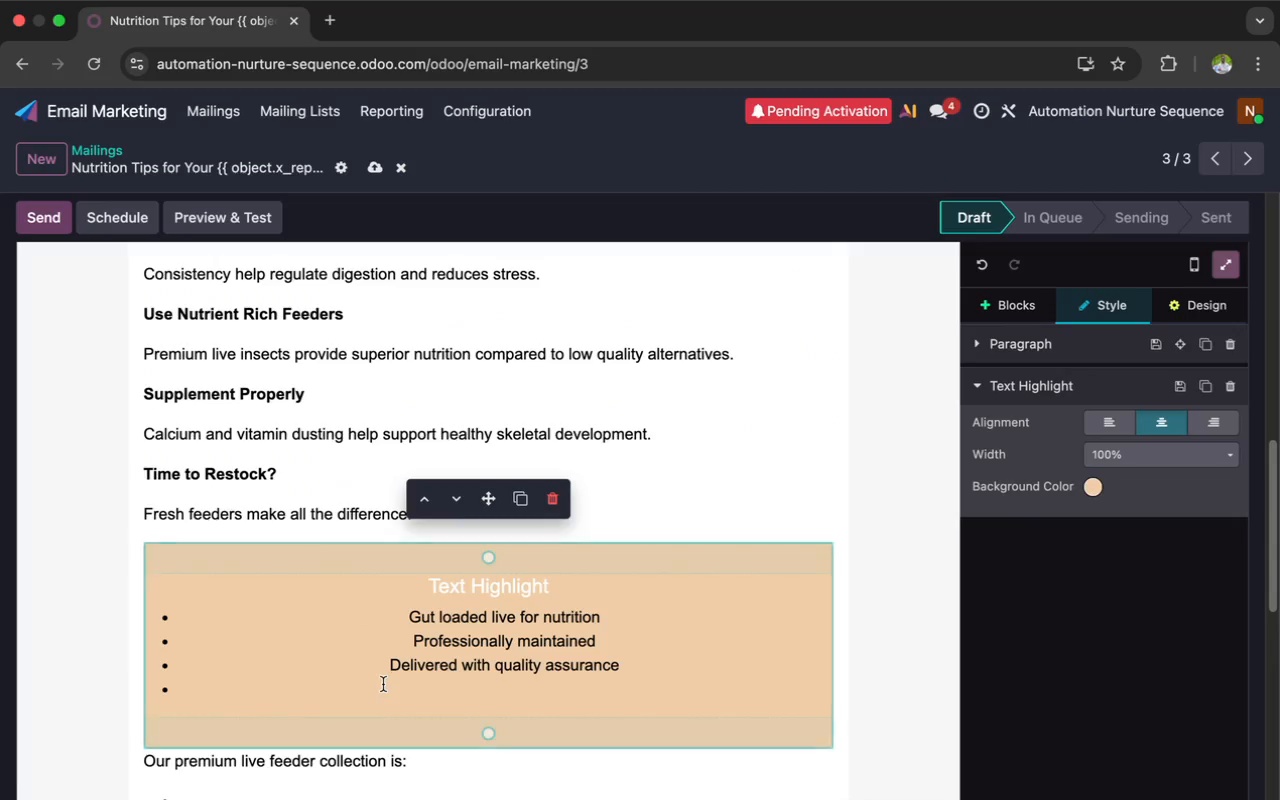 
left_click_drag(start_coordinate=[426, 763], to_coordinate=[134, 764])
 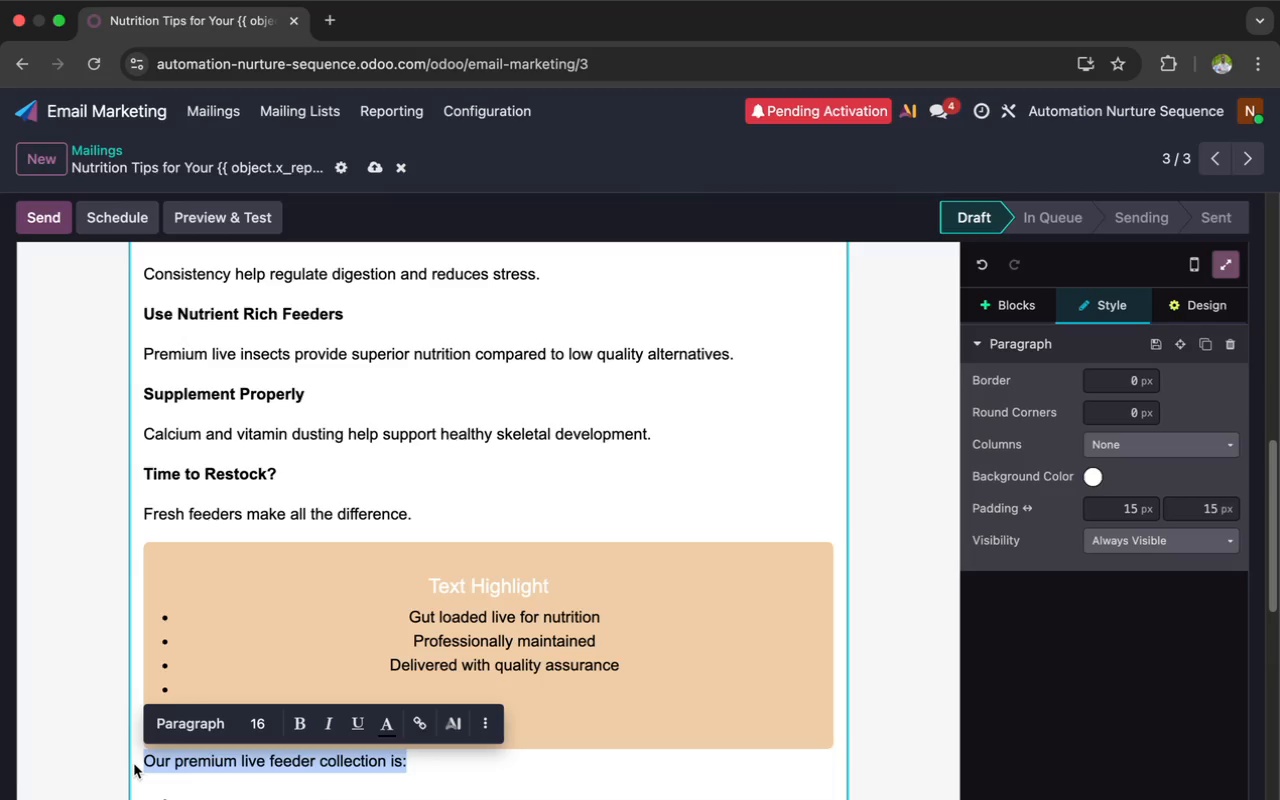 
wait(6.15)
 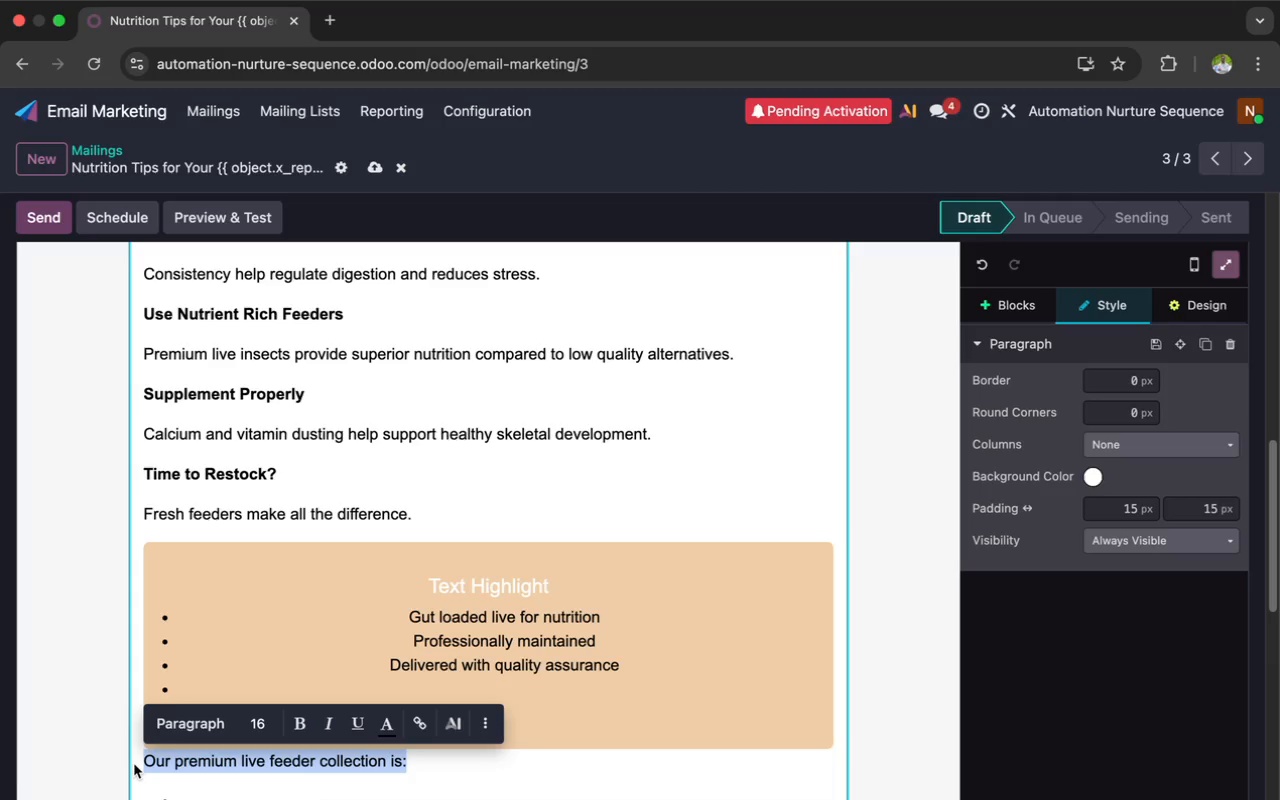 
key(Meta+CommandLeft)
 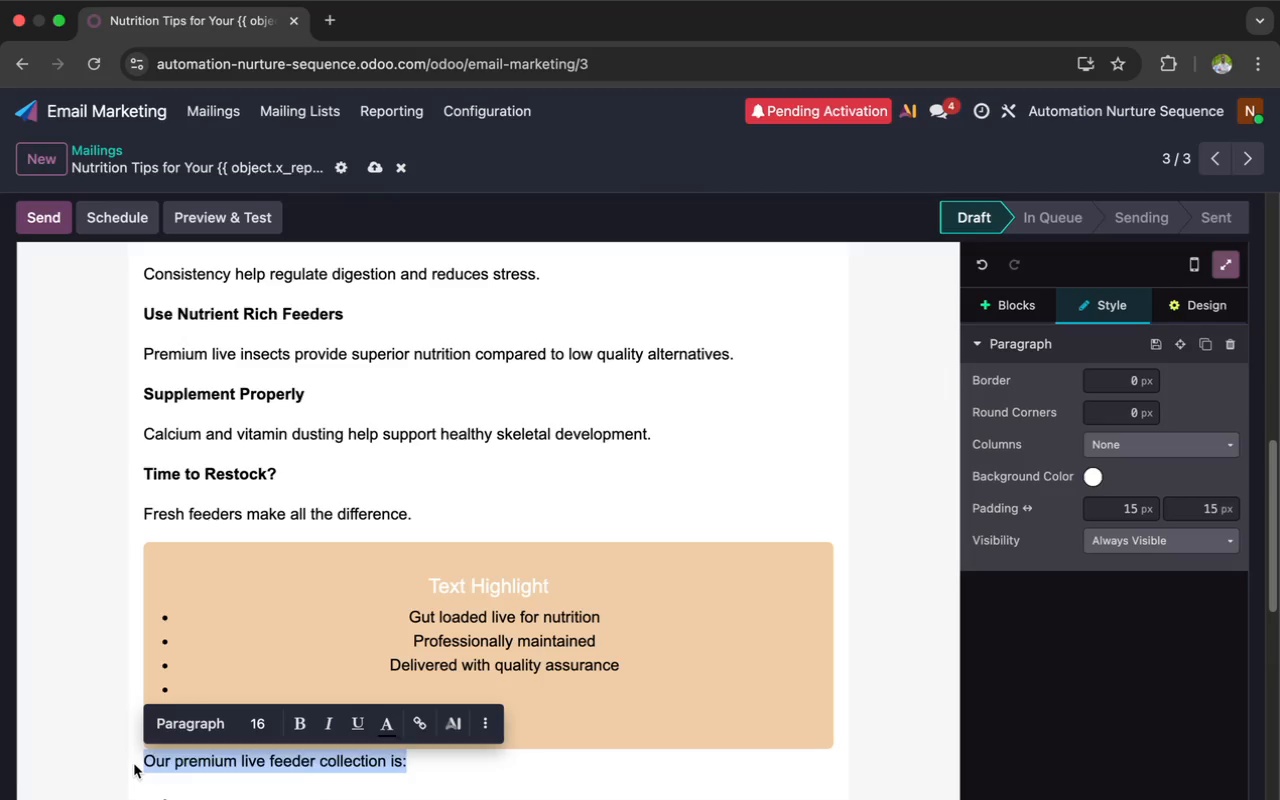 
key(Meta+X)
 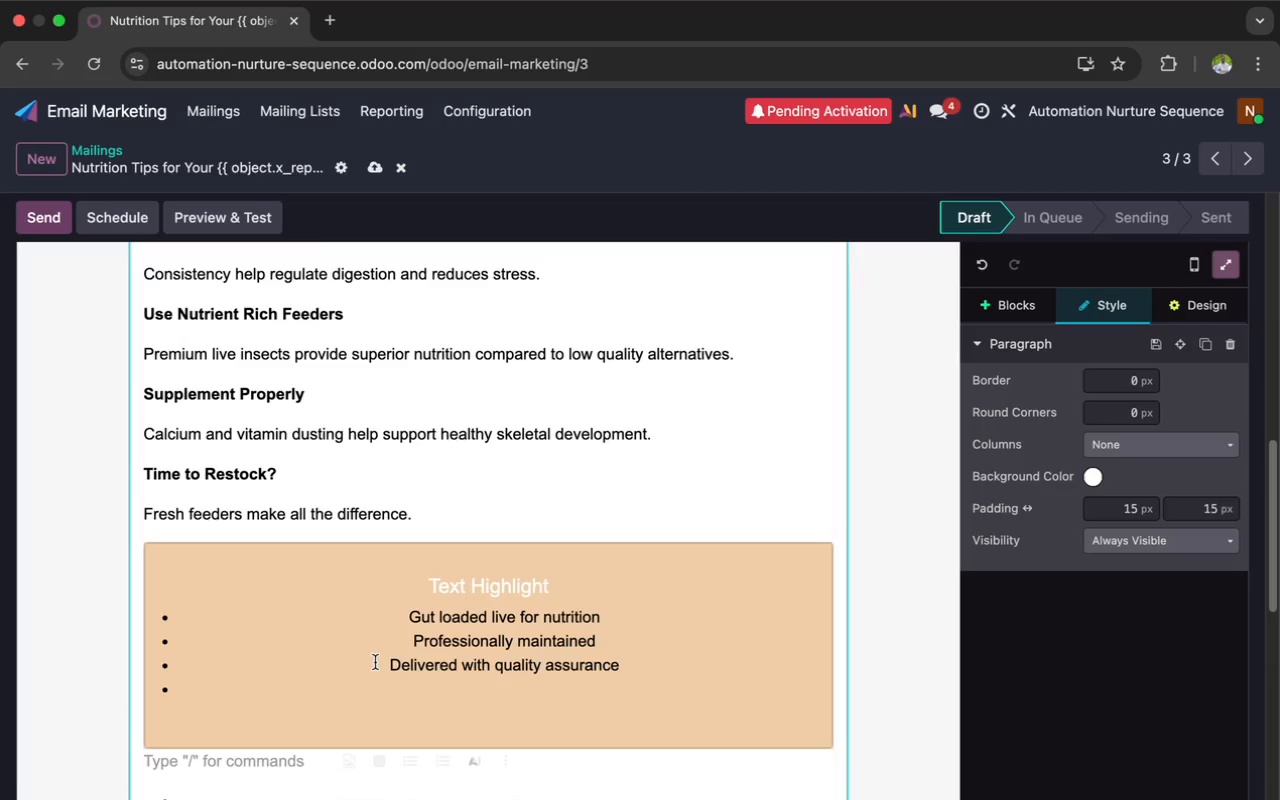 
left_click_drag(start_coordinate=[566, 584], to_coordinate=[414, 584])
 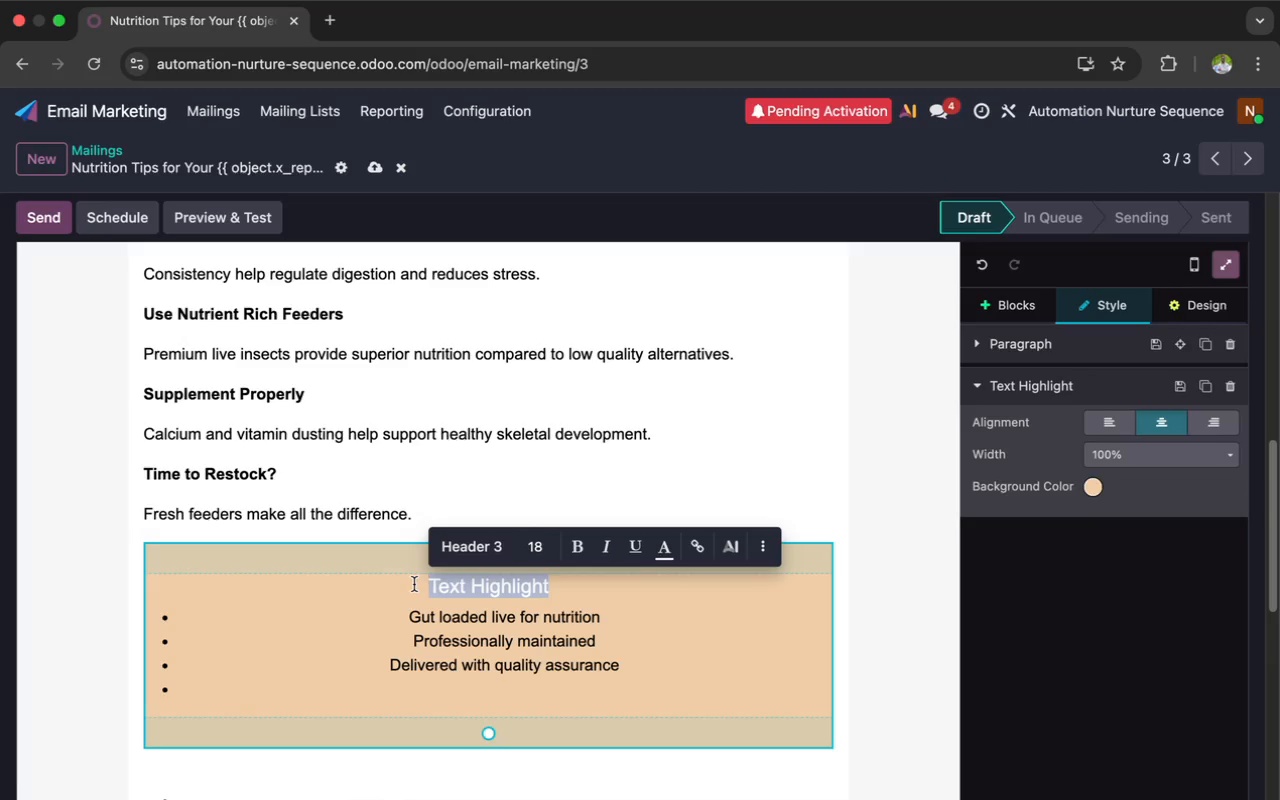 
key(Meta+V)
 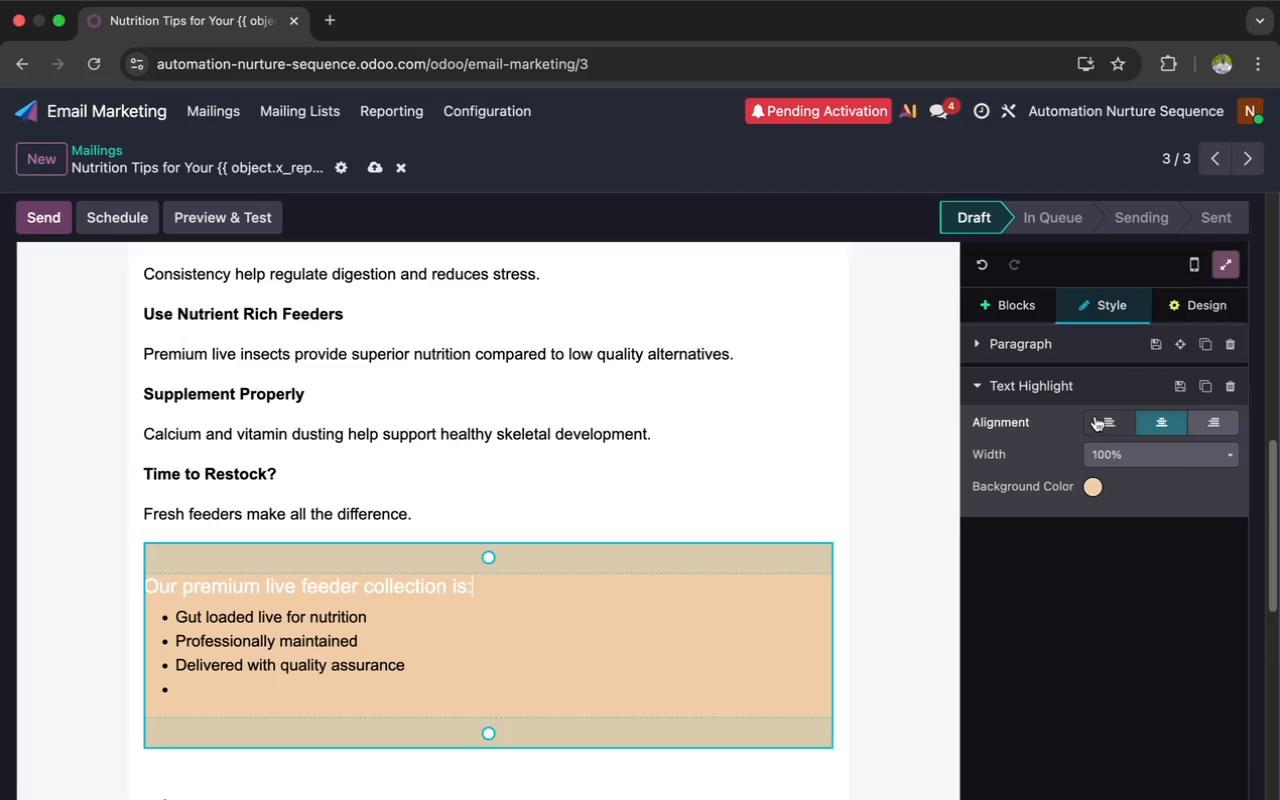 
left_click([1097, 419])
 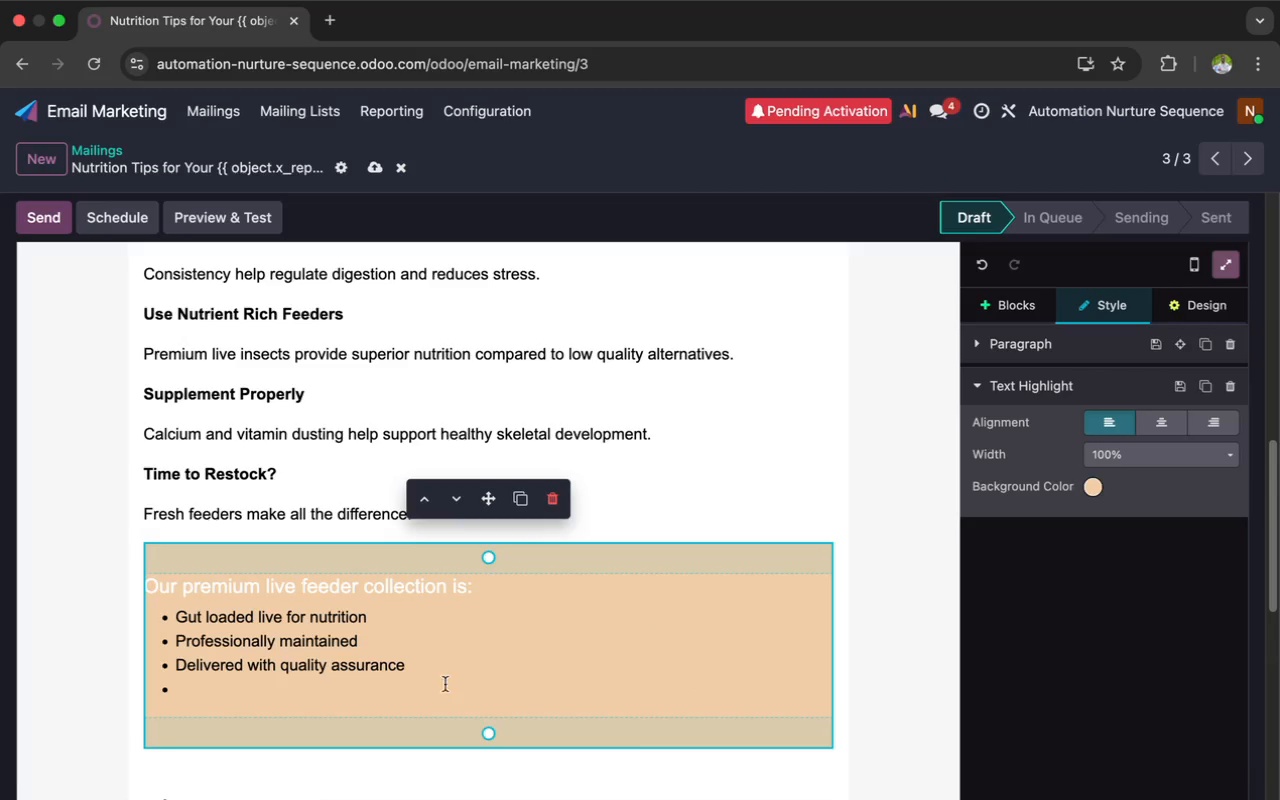 
left_click([397, 691])
 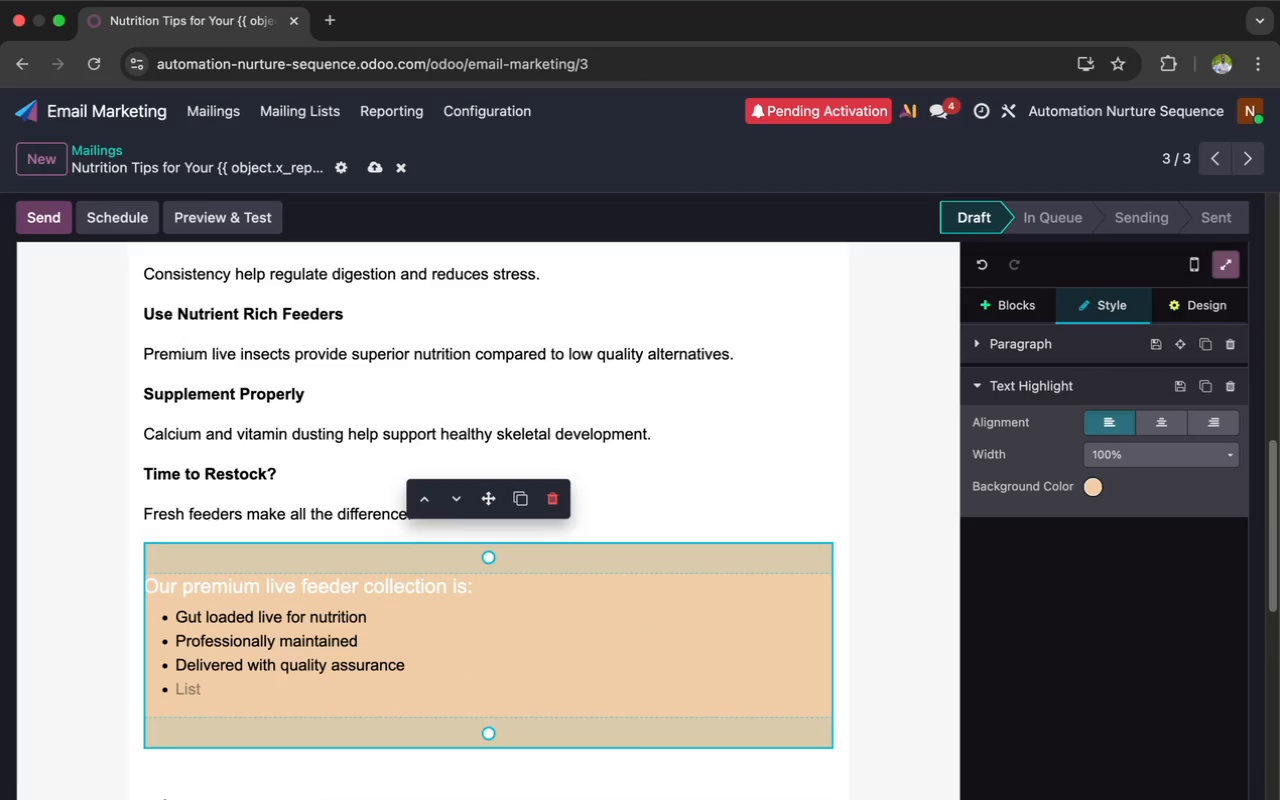 
key(Backspace)
 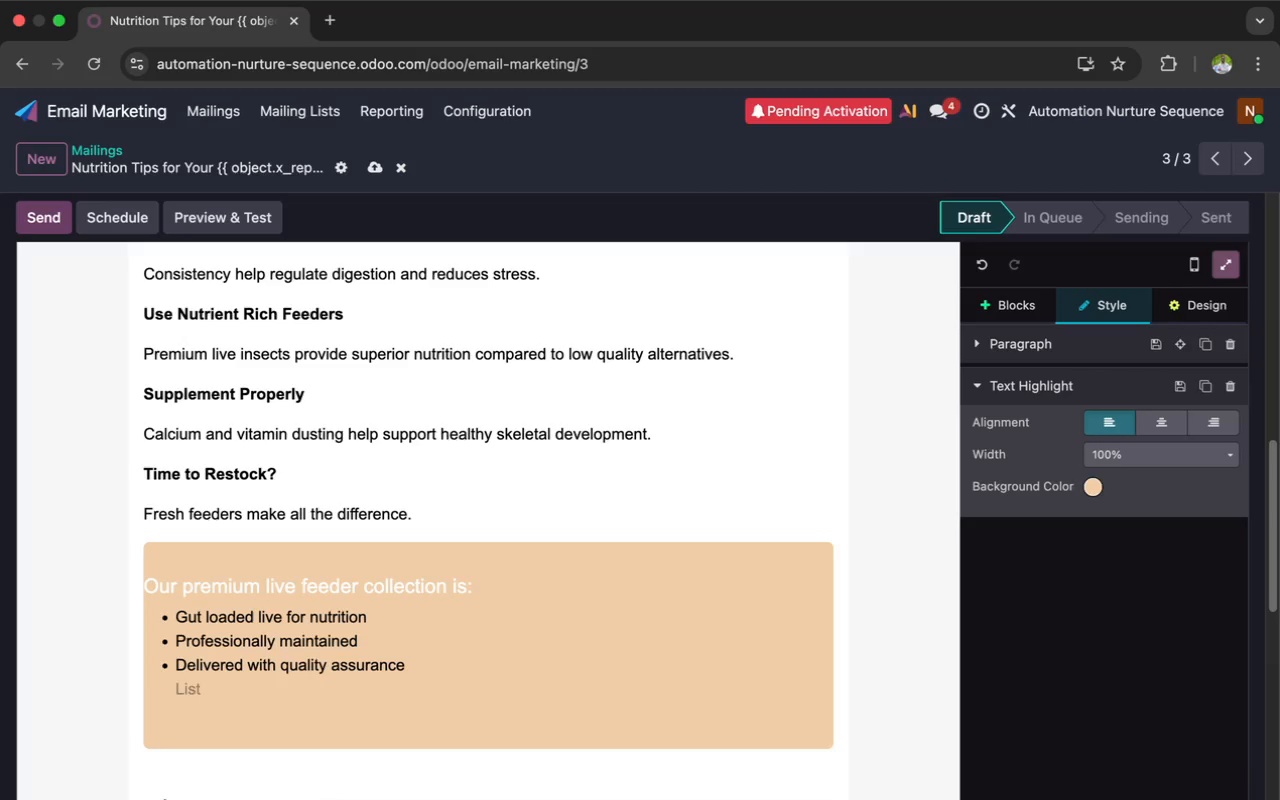 
key(Backspace)
 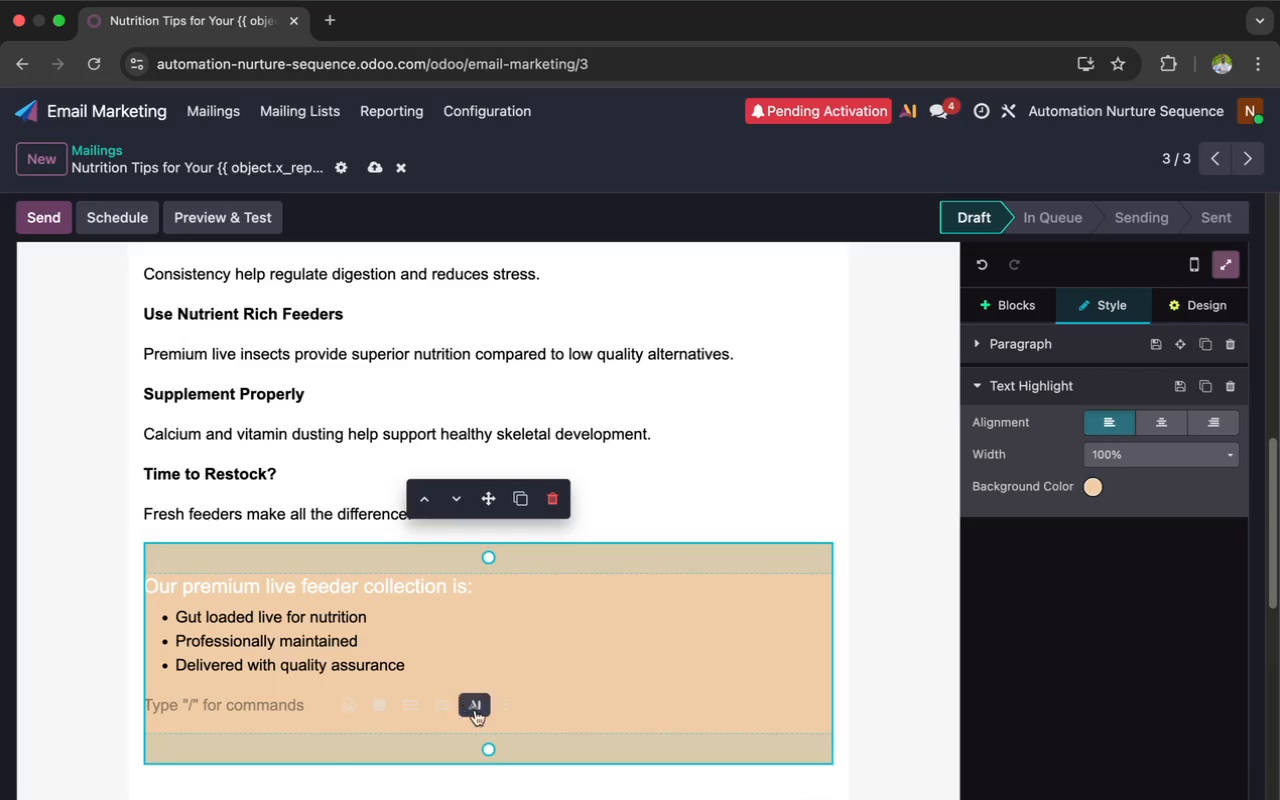 
left_click_drag(start_coordinate=[488, 745], to_coordinate=[474, 678])
 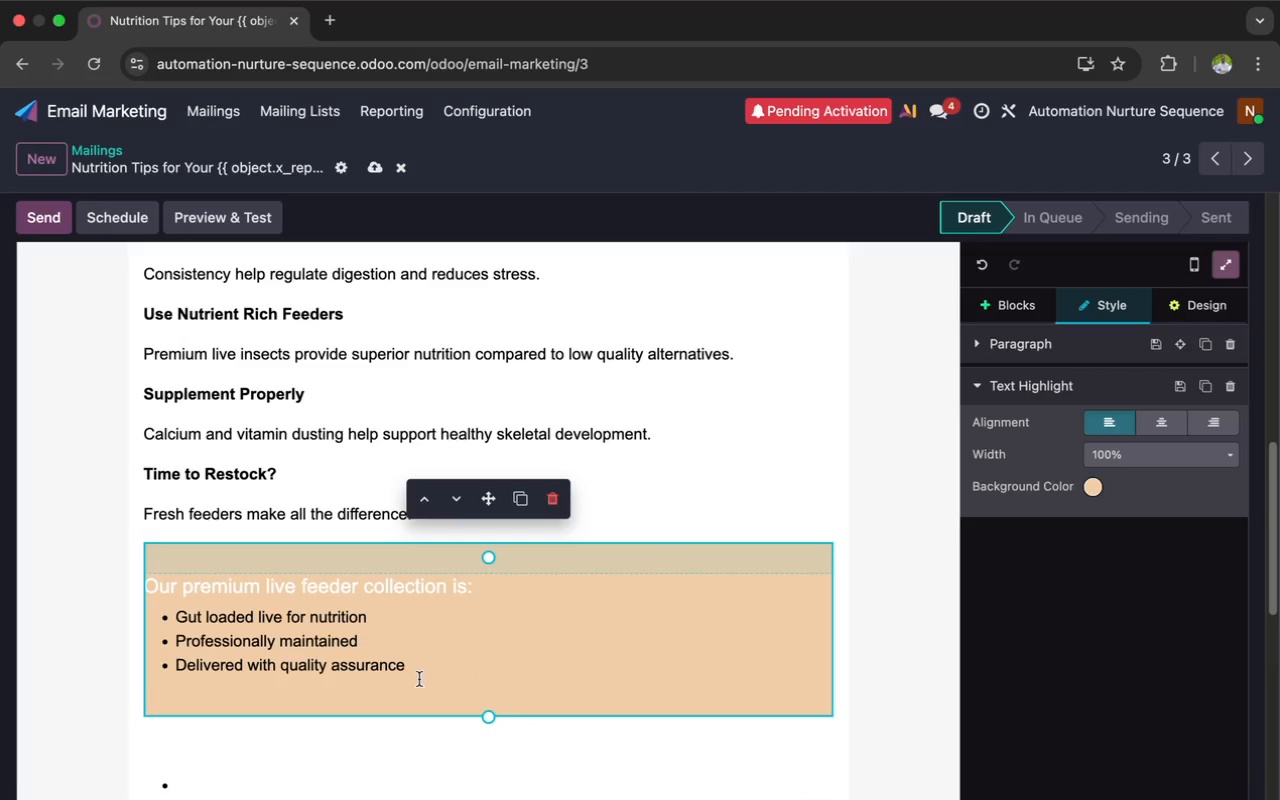 
left_click([400, 691])
 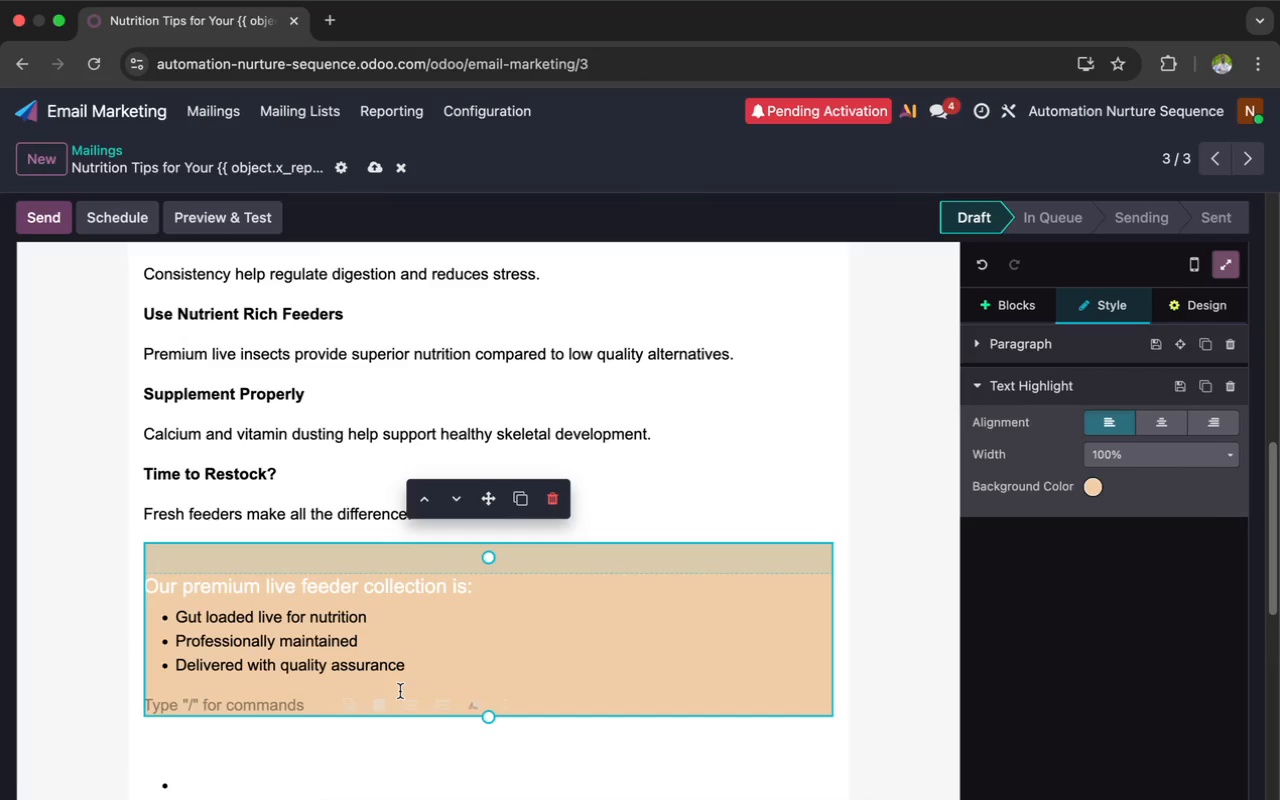 
key(Backspace)
 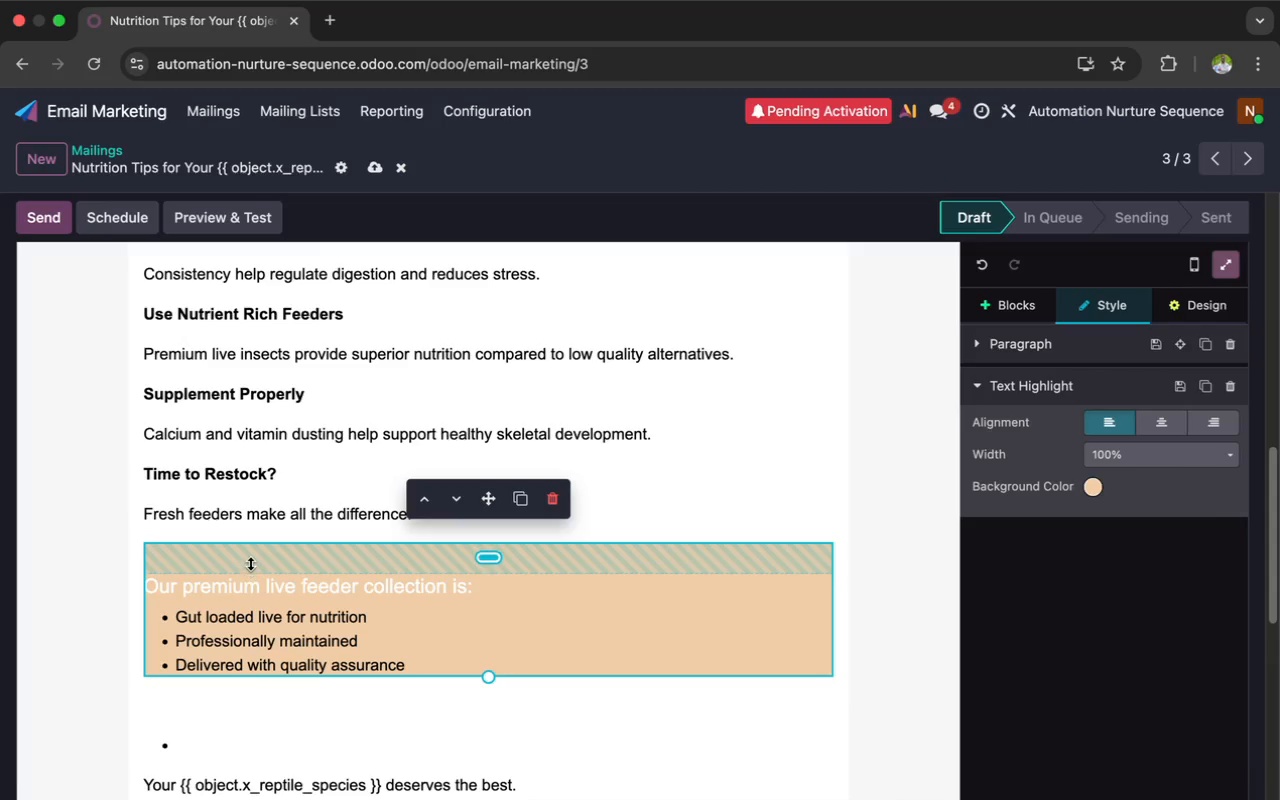 
left_click_drag(start_coordinate=[503, 570], to_coordinate=[482, 537])
 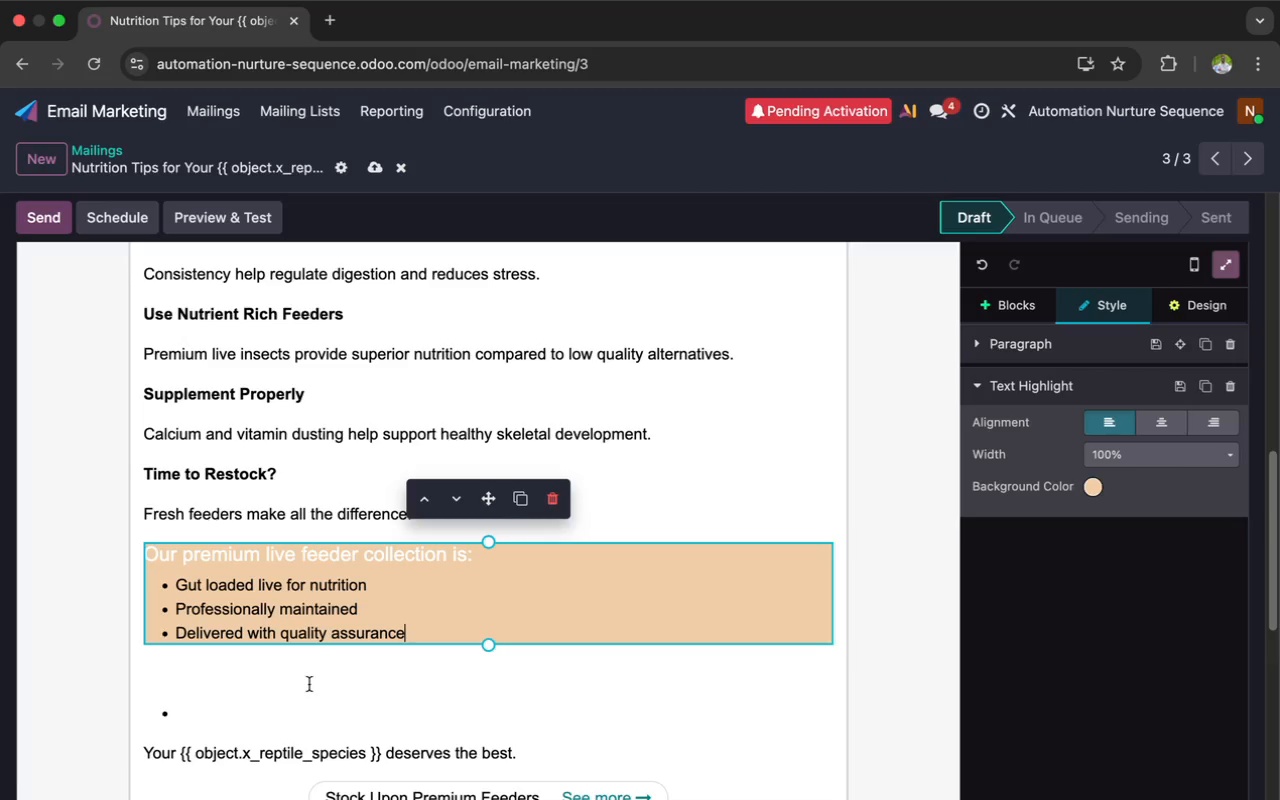 
wait(5.84)
 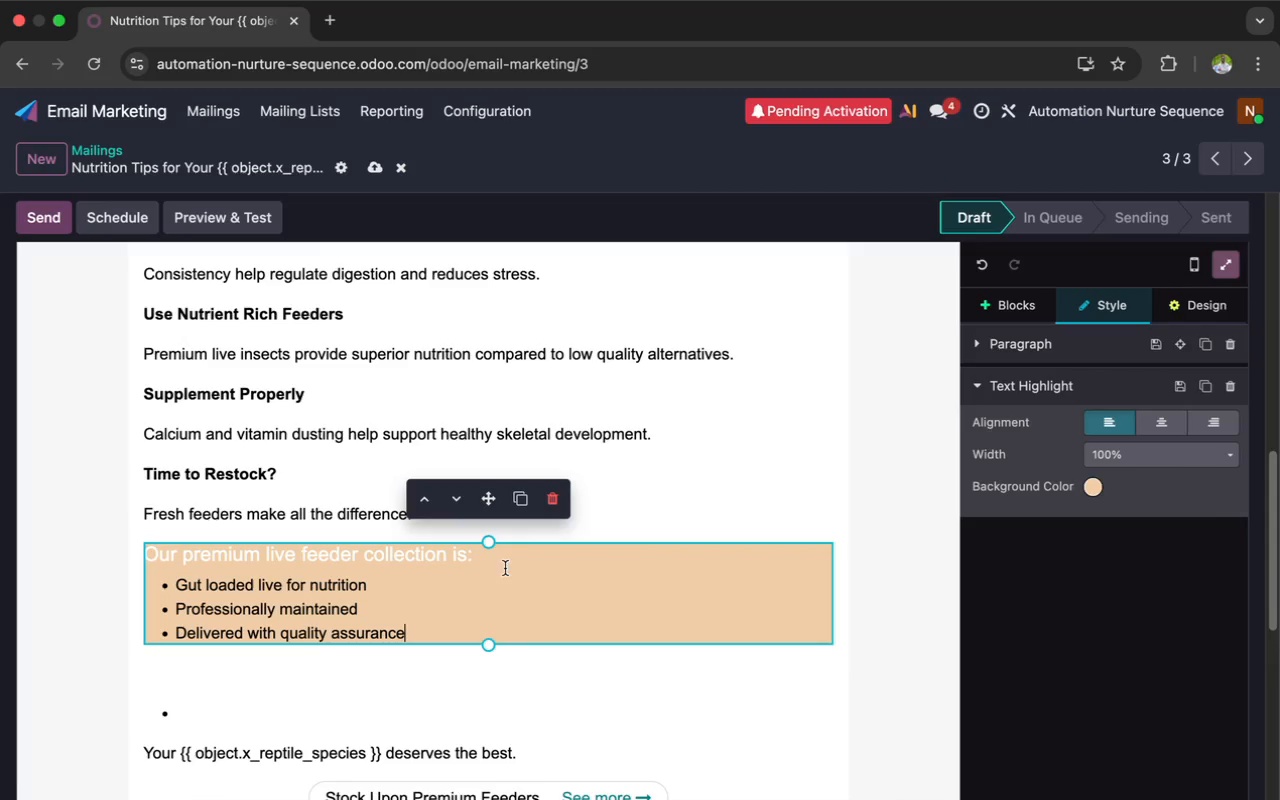 
left_click([145, 745])
 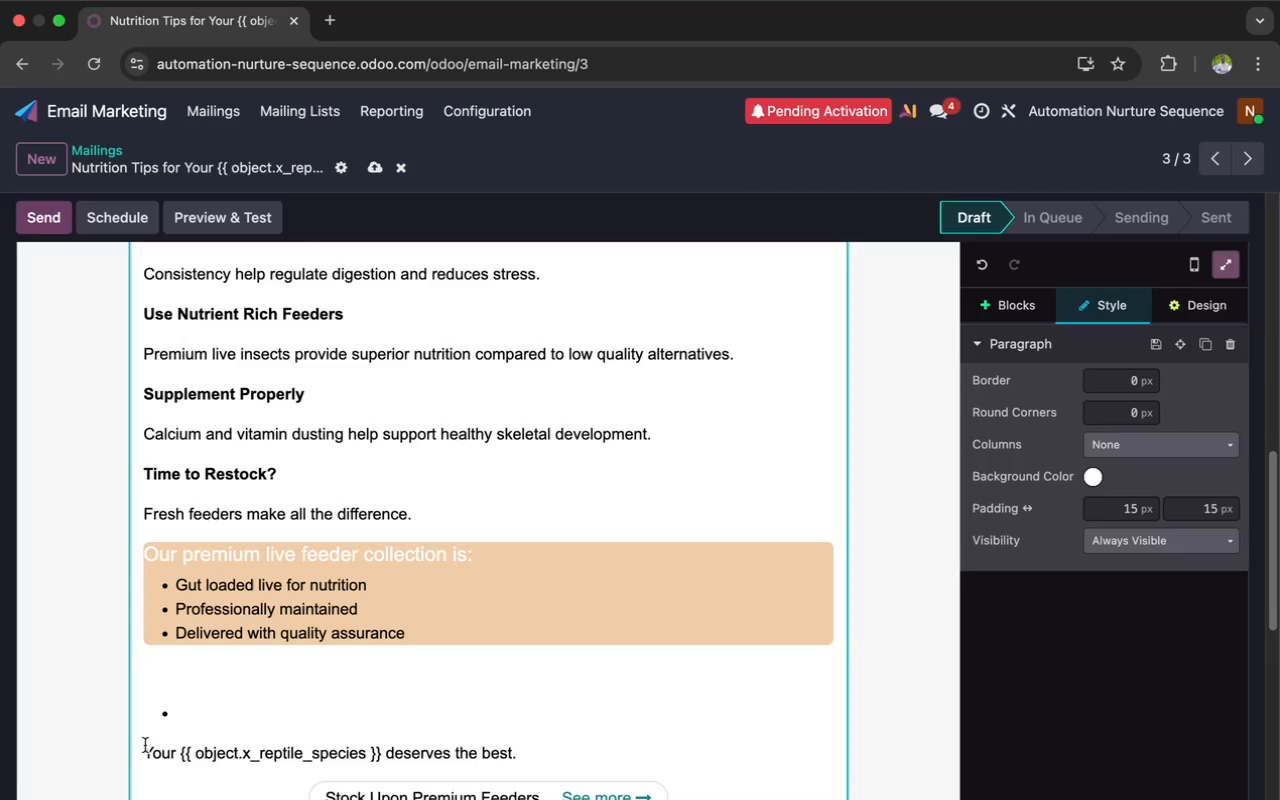 
key(Backspace)
 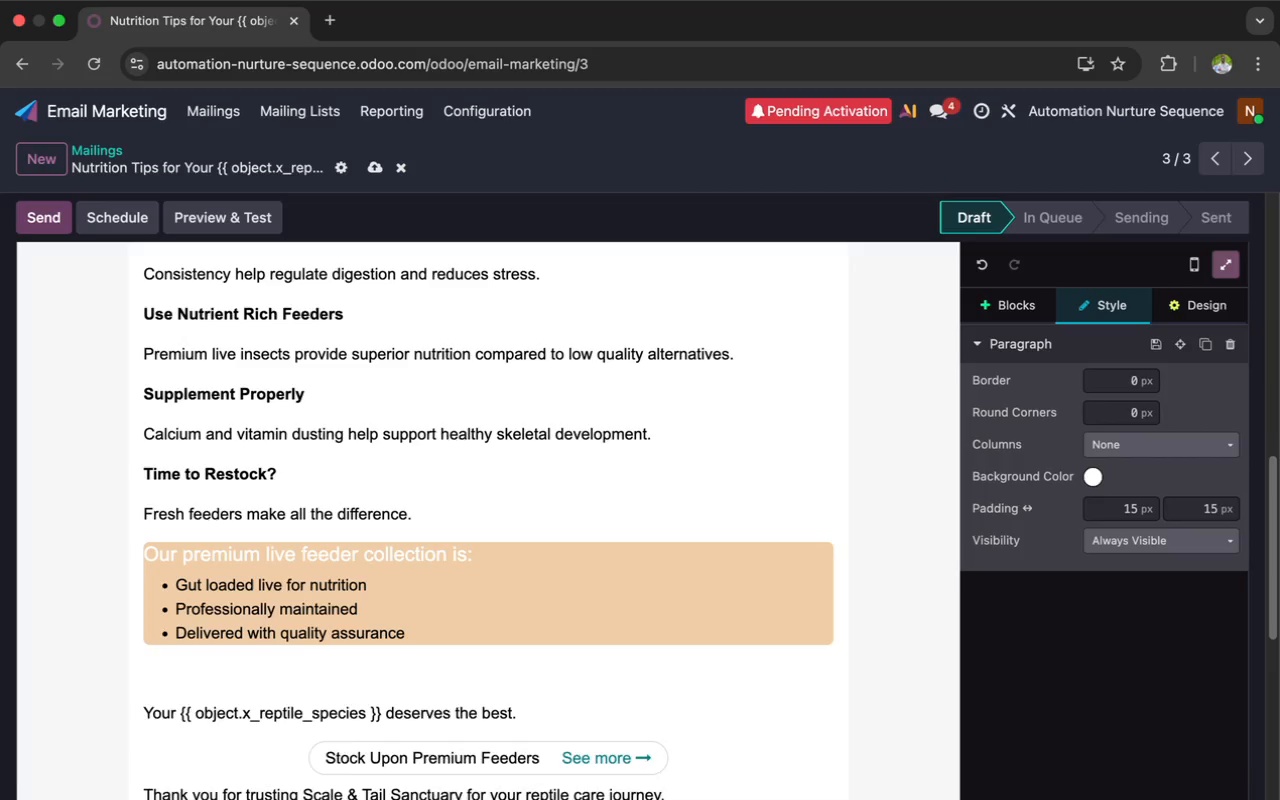 
key(Backspace)
 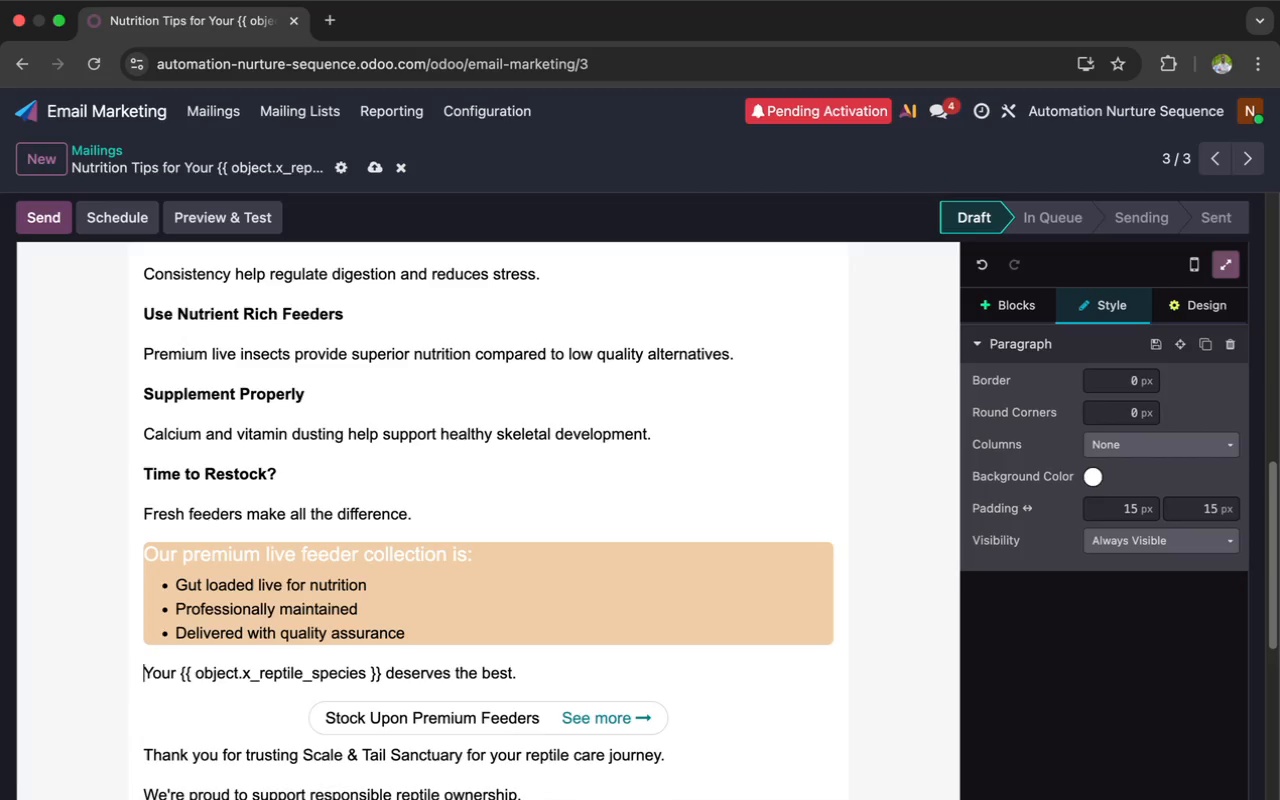 
scroll: coordinate [145, 745], scroll_direction: down, amount: 10.0
 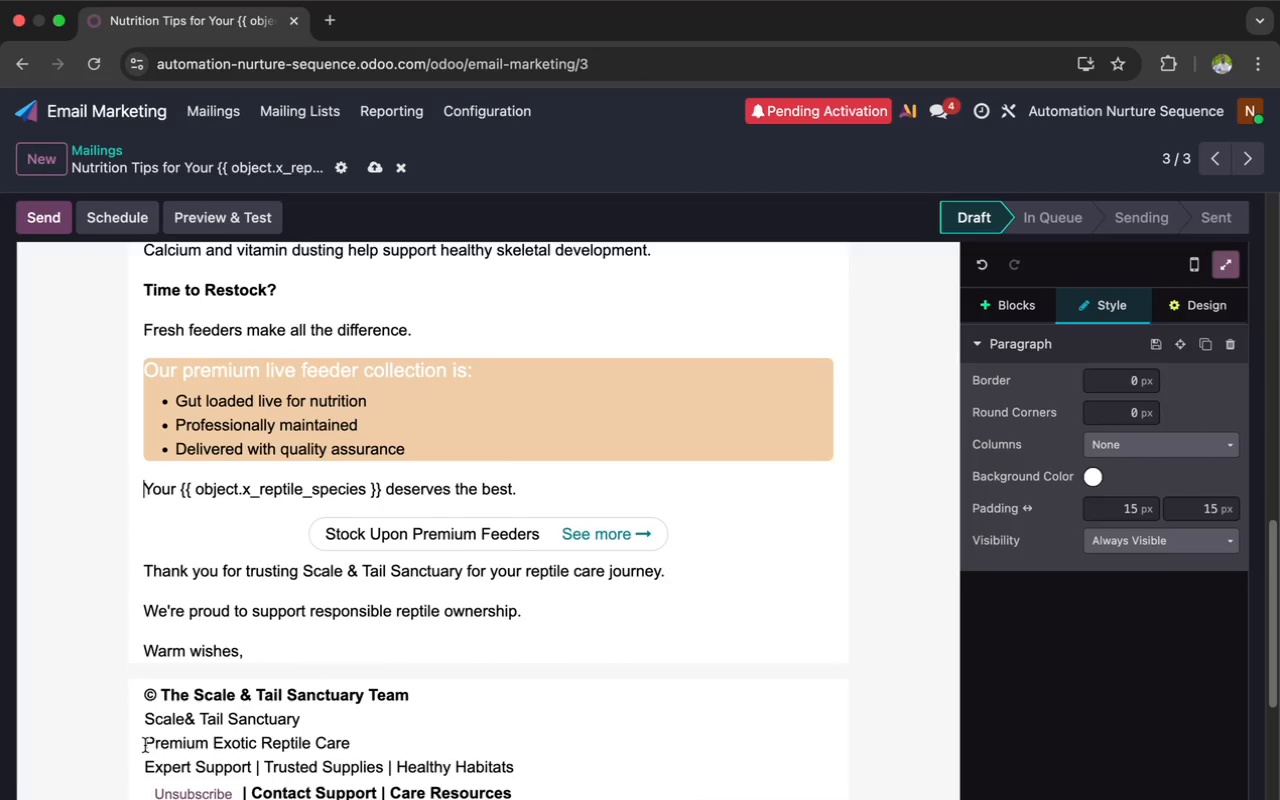 
scroll: coordinate [857, 554], scroll_direction: up, amount: 65.0
 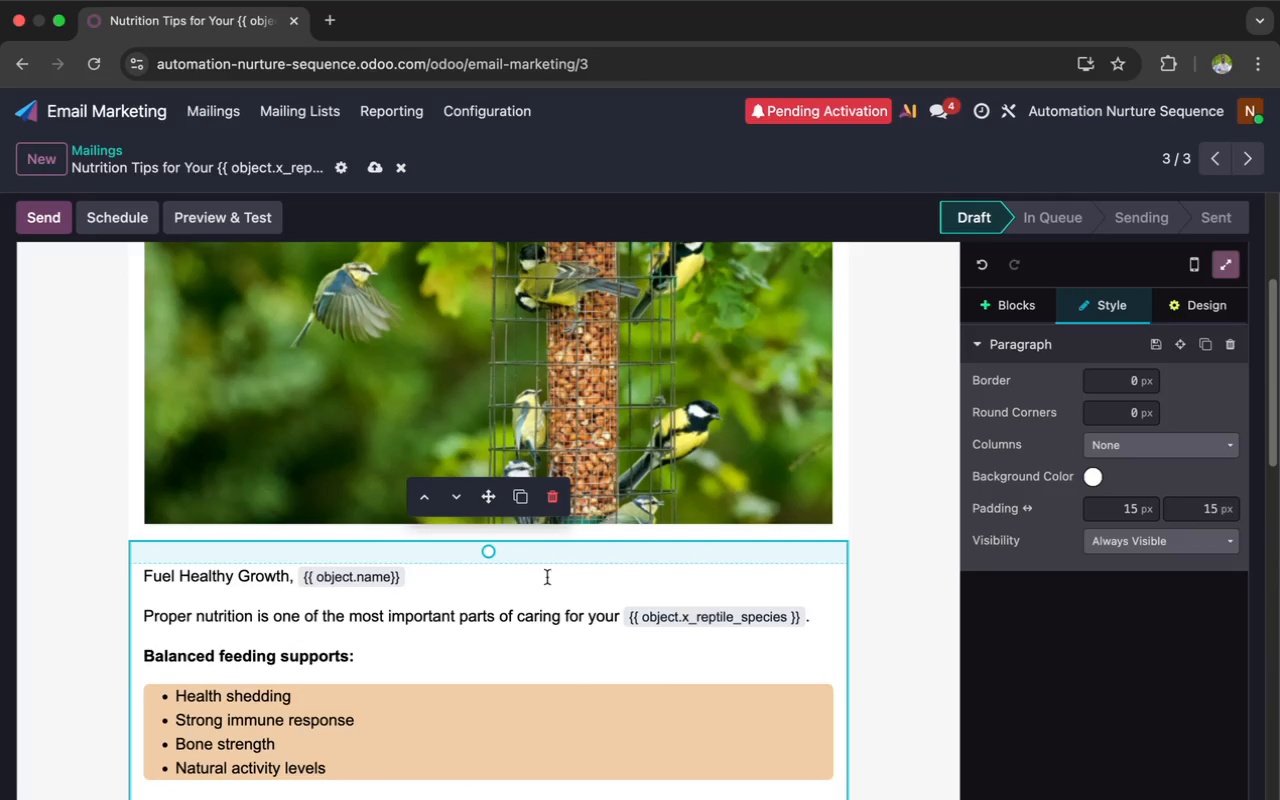 
left_click_drag(start_coordinate=[486, 555], to_coordinate=[486, 533])
 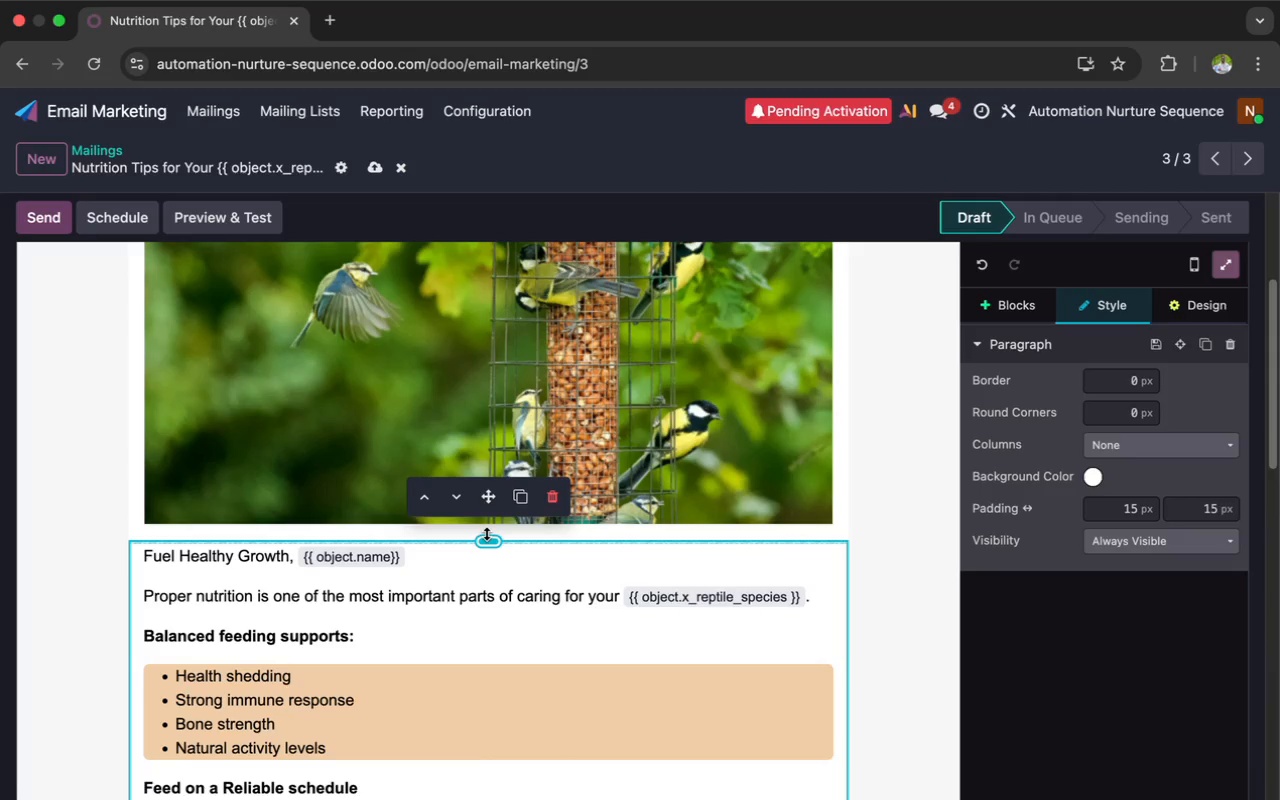 
scroll: coordinate [487, 539], scroll_direction: up, amount: 24.0
 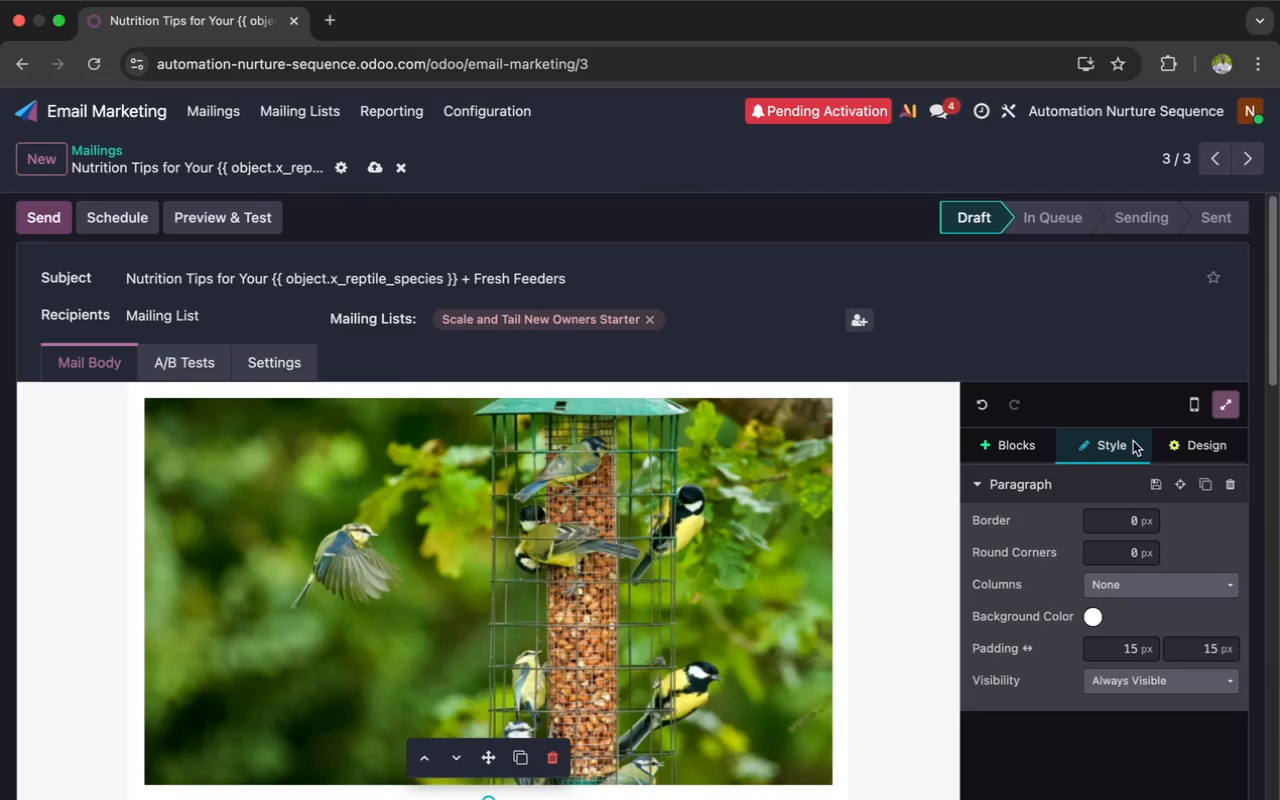 
left_click([1191, 448])
 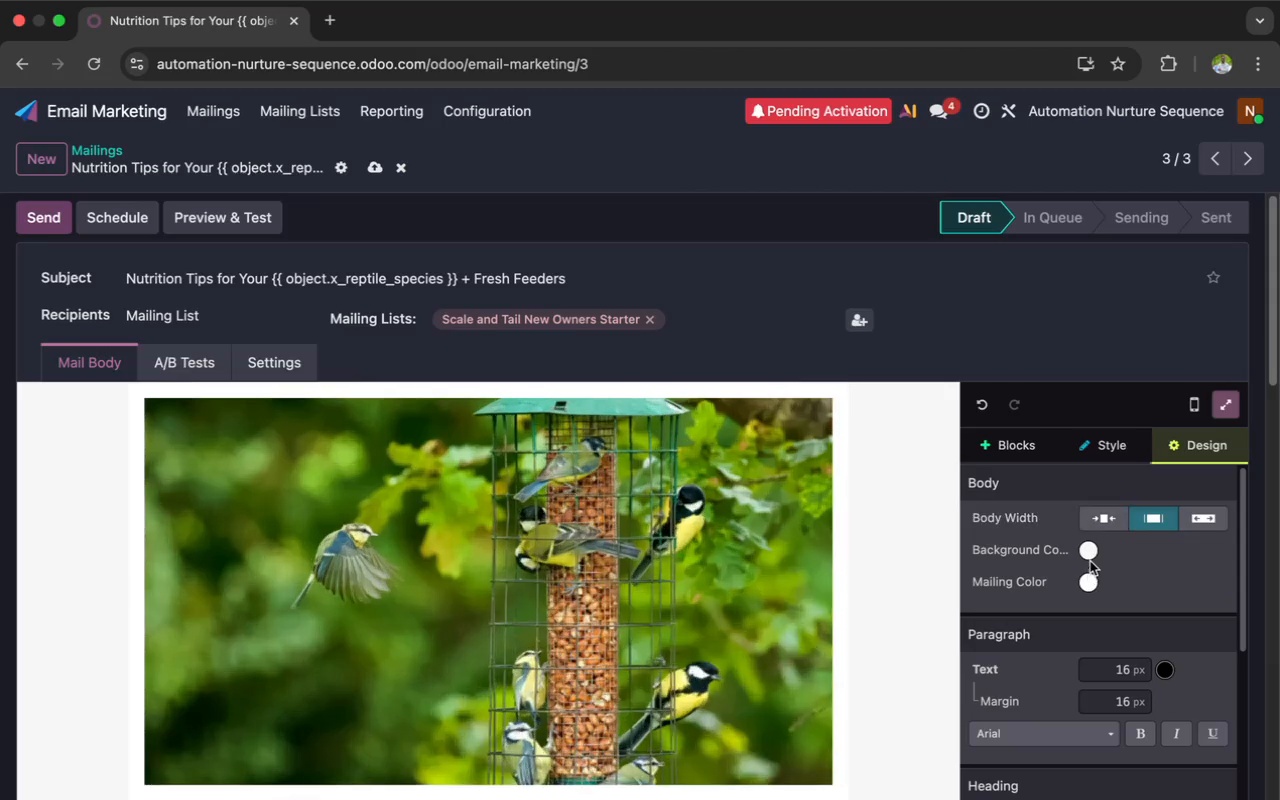 
left_click([1090, 555])
 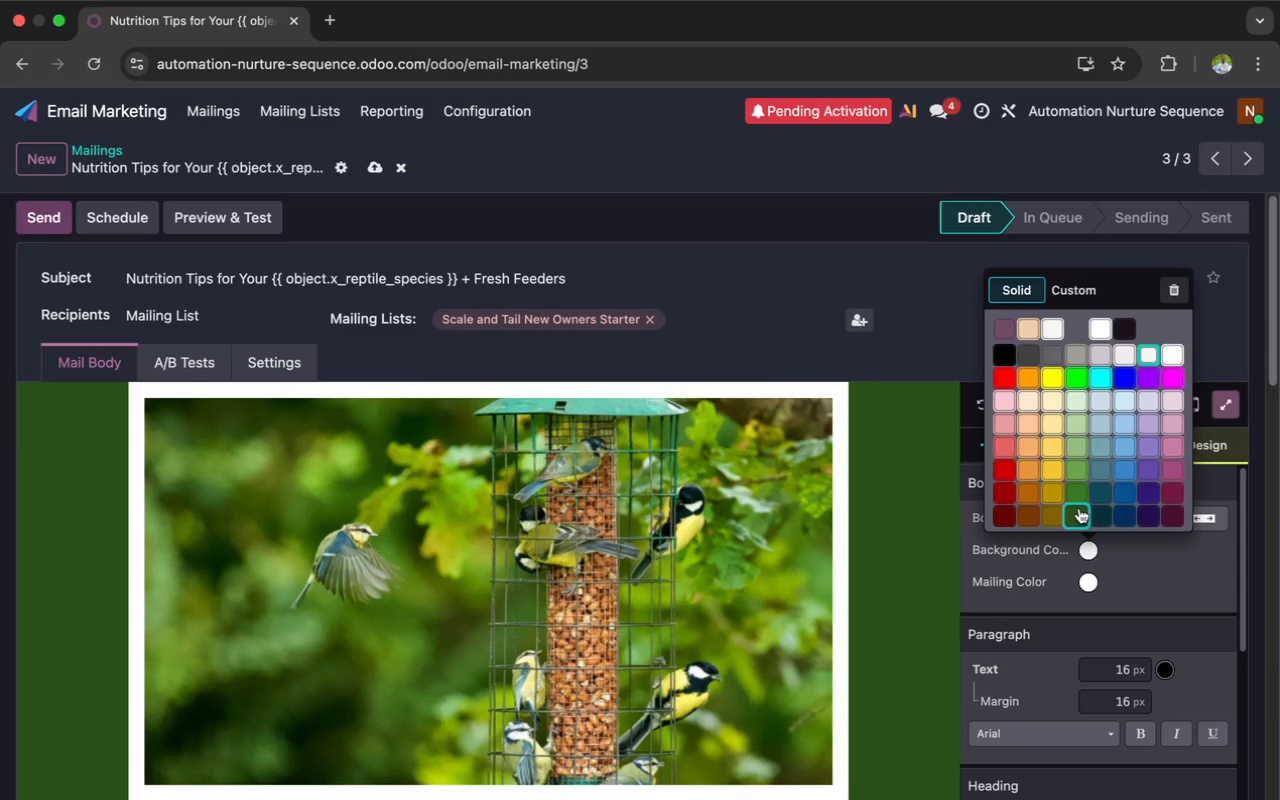 
left_click([1079, 509])
 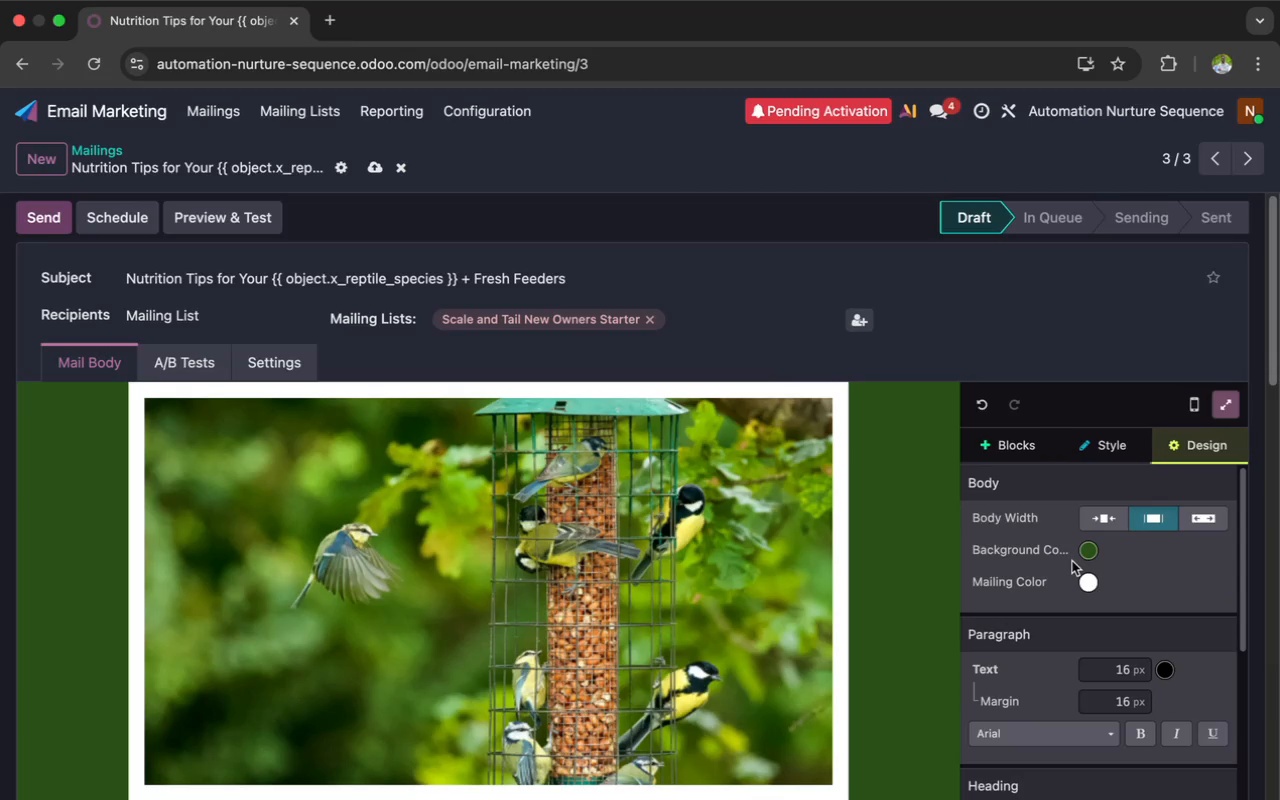 
left_click([1089, 580])
 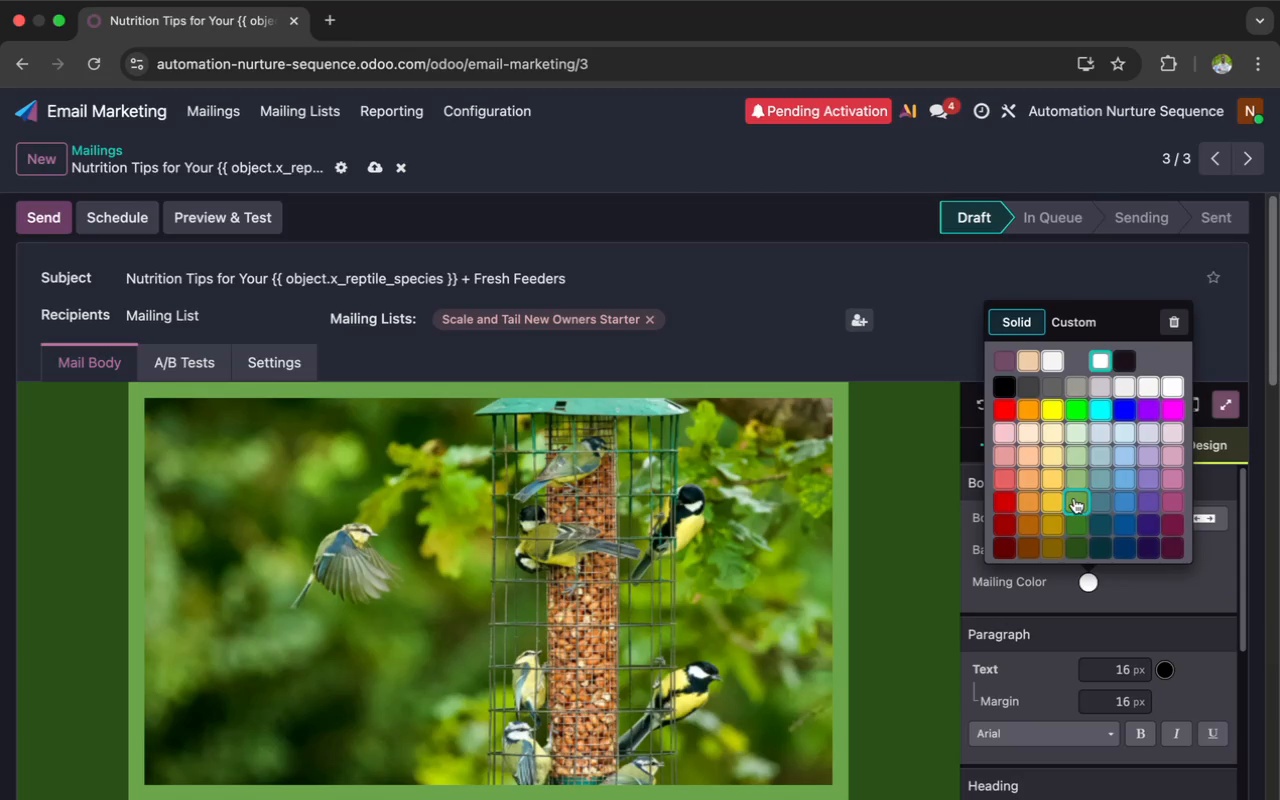 
left_click([1073, 499])
 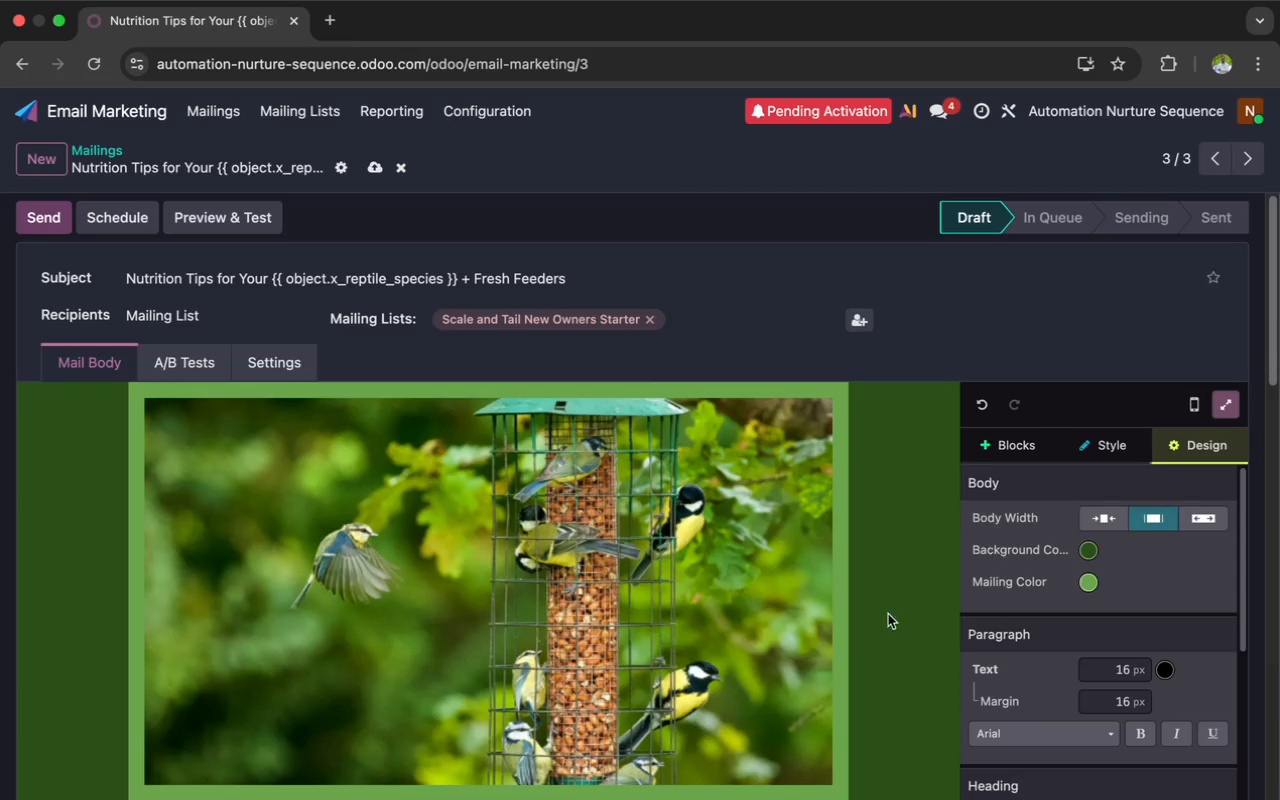 
scroll: coordinate [831, 666], scroll_direction: down, amount: 105.0
 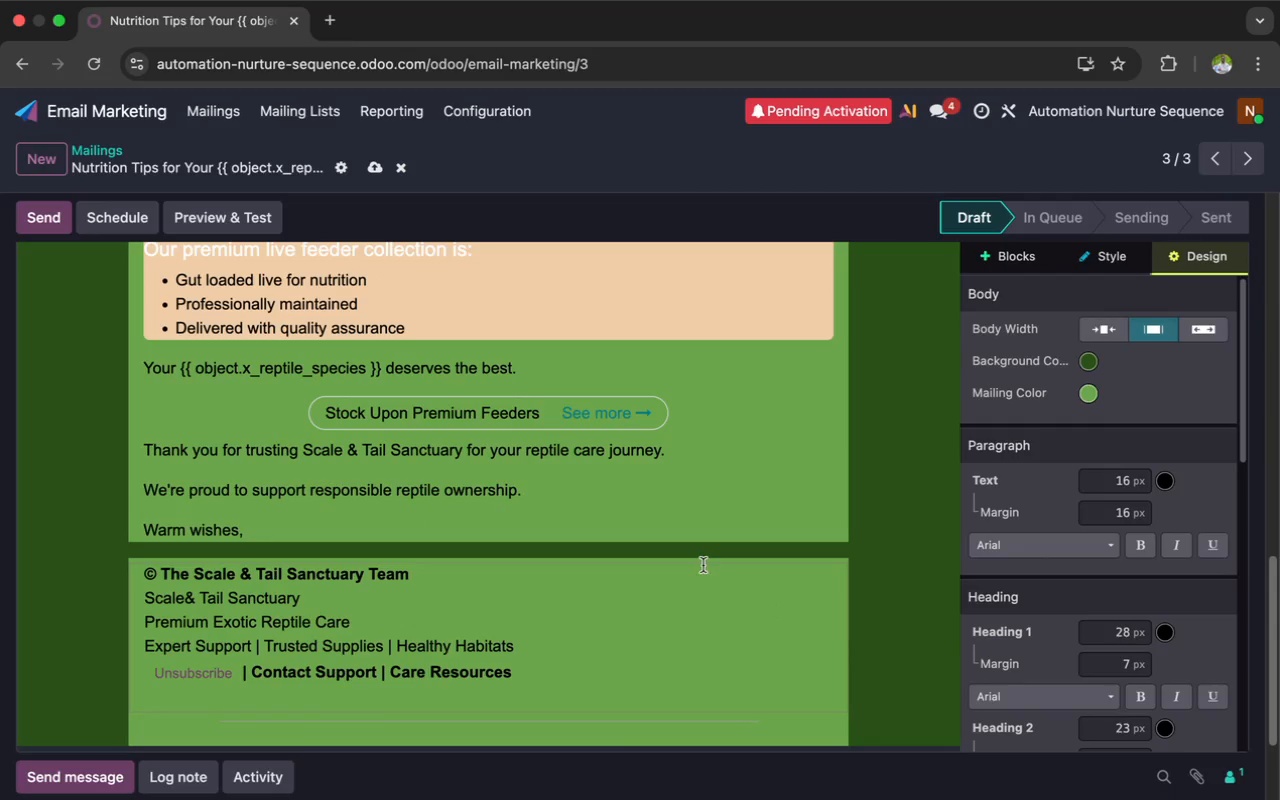 
left_click([691, 565])
 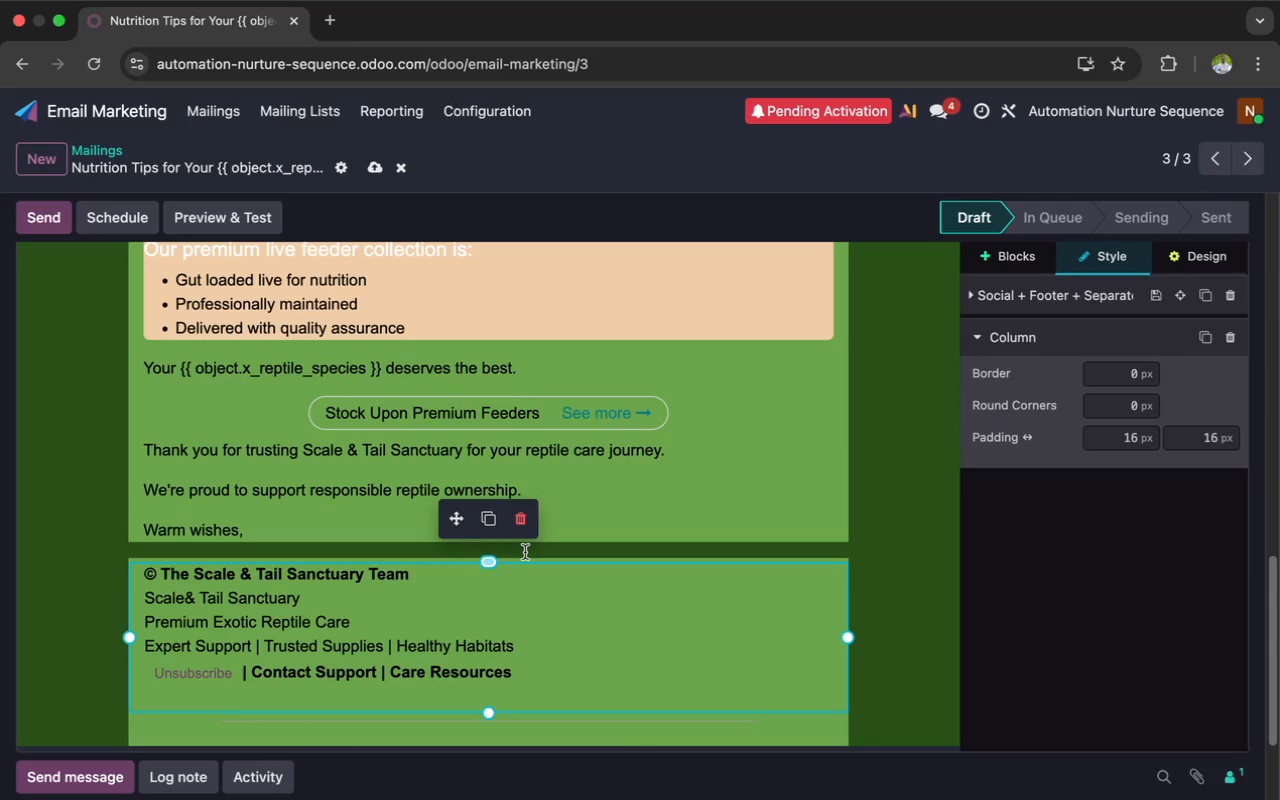 
left_click([565, 532])
 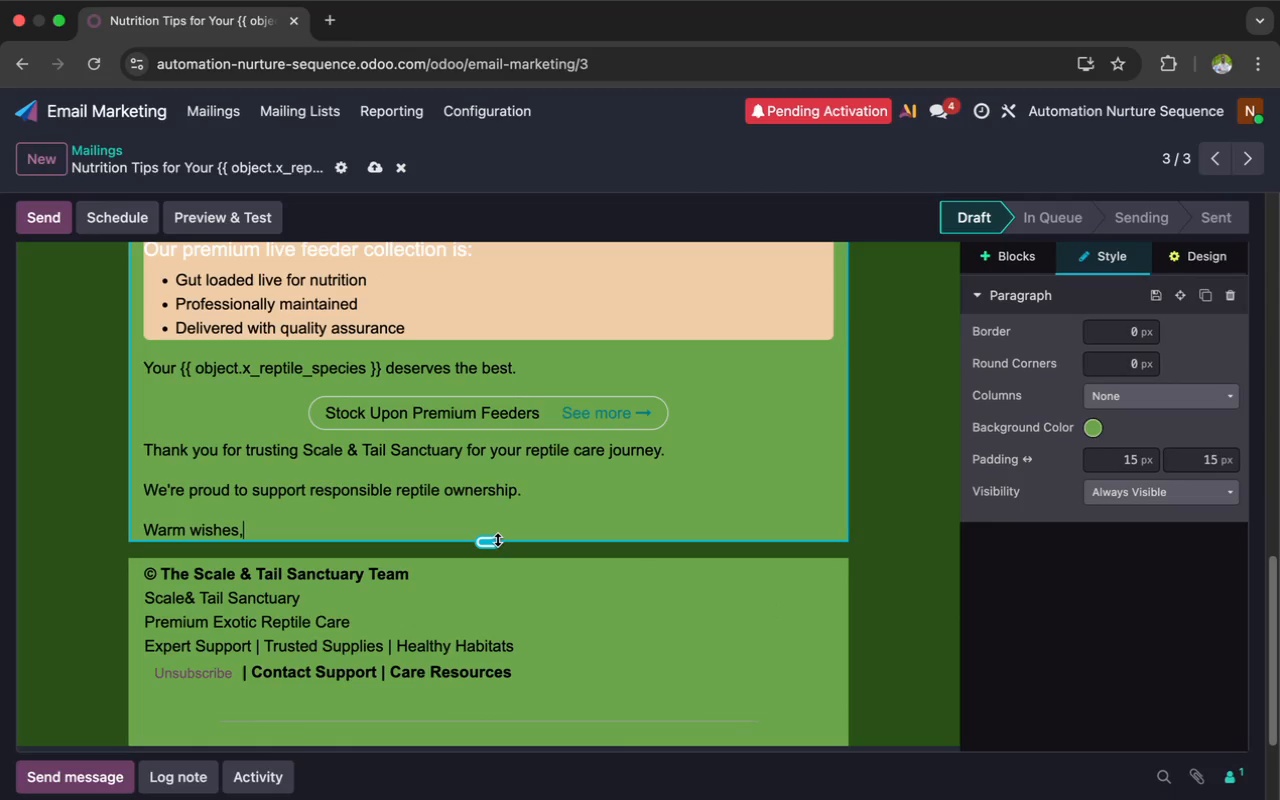 
left_click_drag(start_coordinate=[490, 539], to_coordinate=[490, 544])
 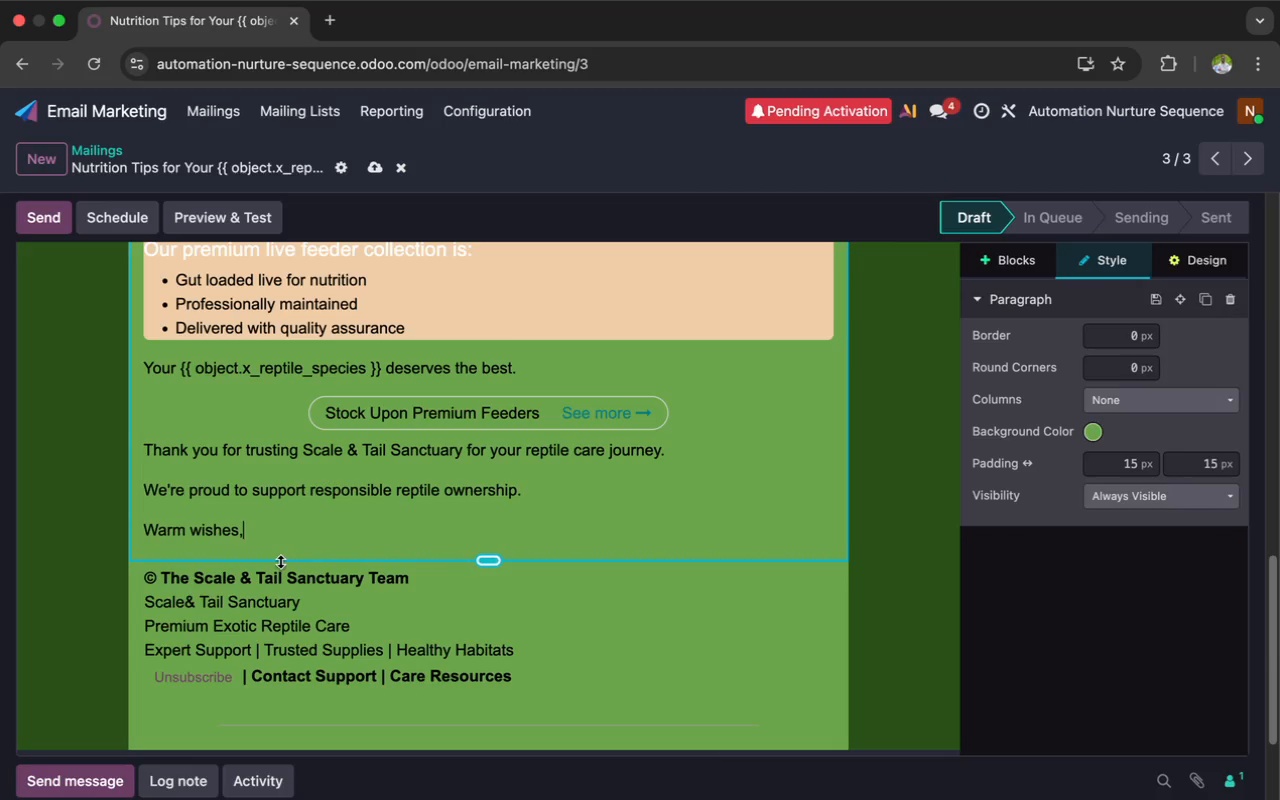 
left_click([70, 608])
 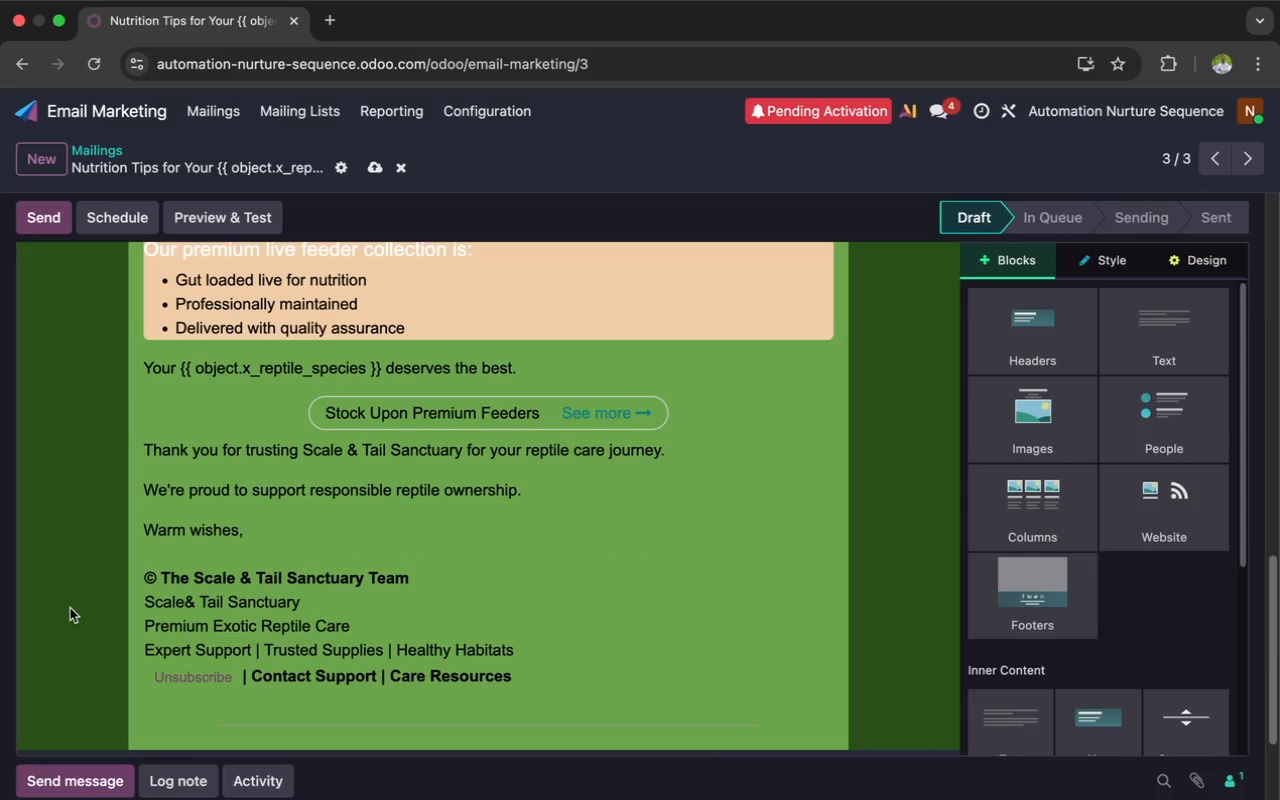 
wait(8.07)
 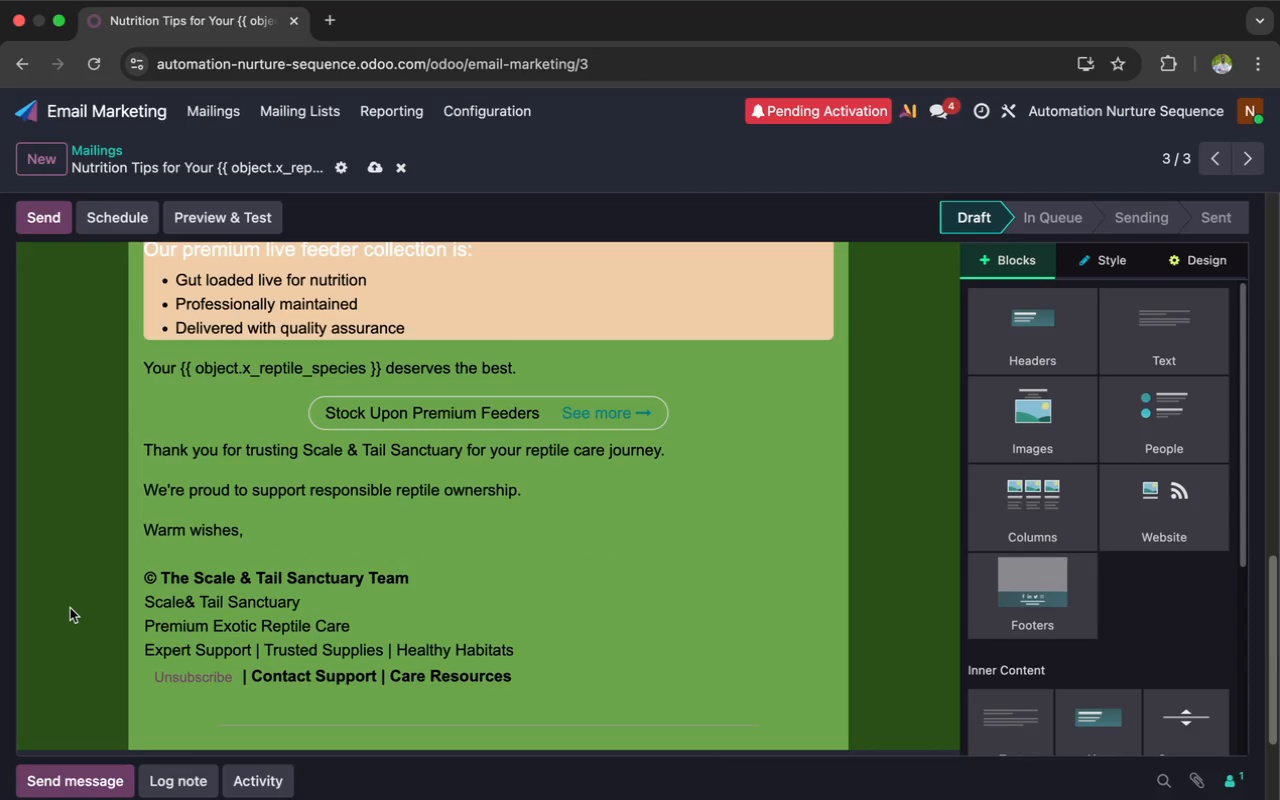 
scroll: coordinate [158, 513], scroll_direction: up, amount: 133.0
 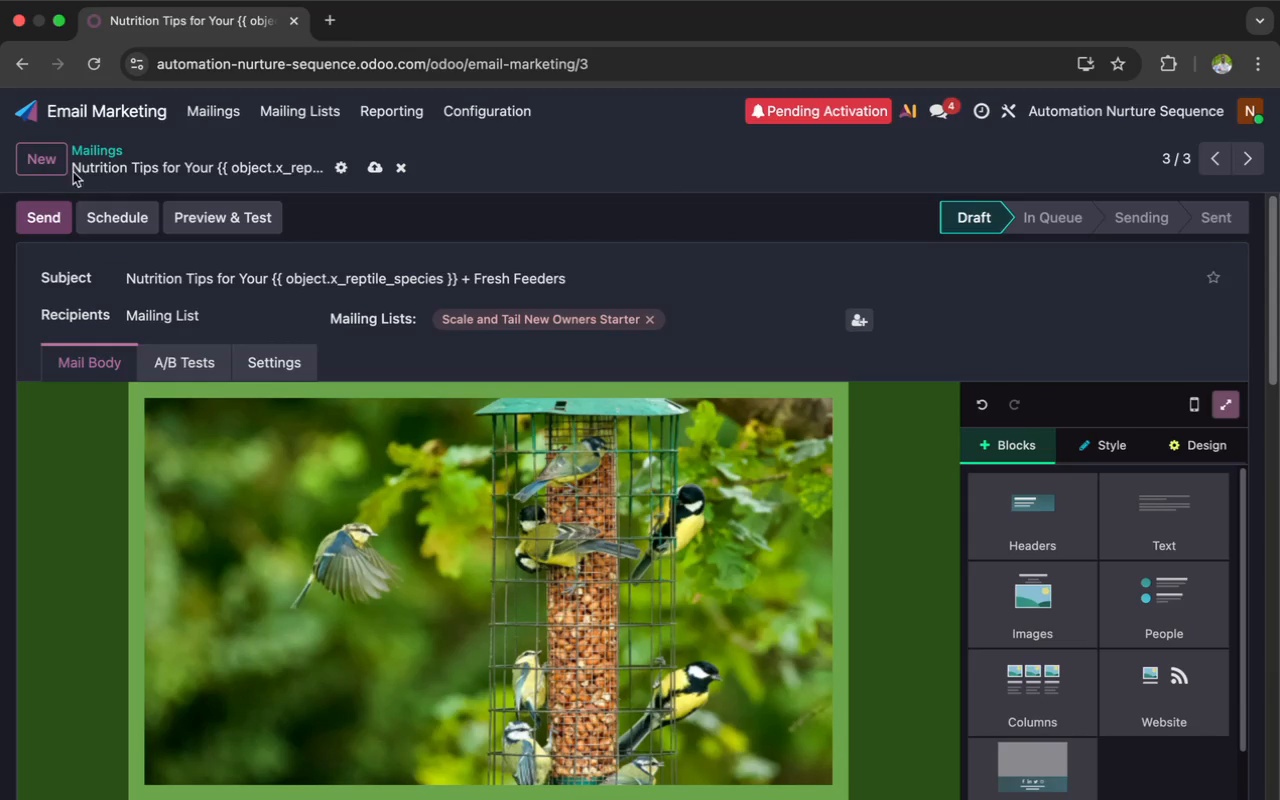 
left_click([200, 106])
 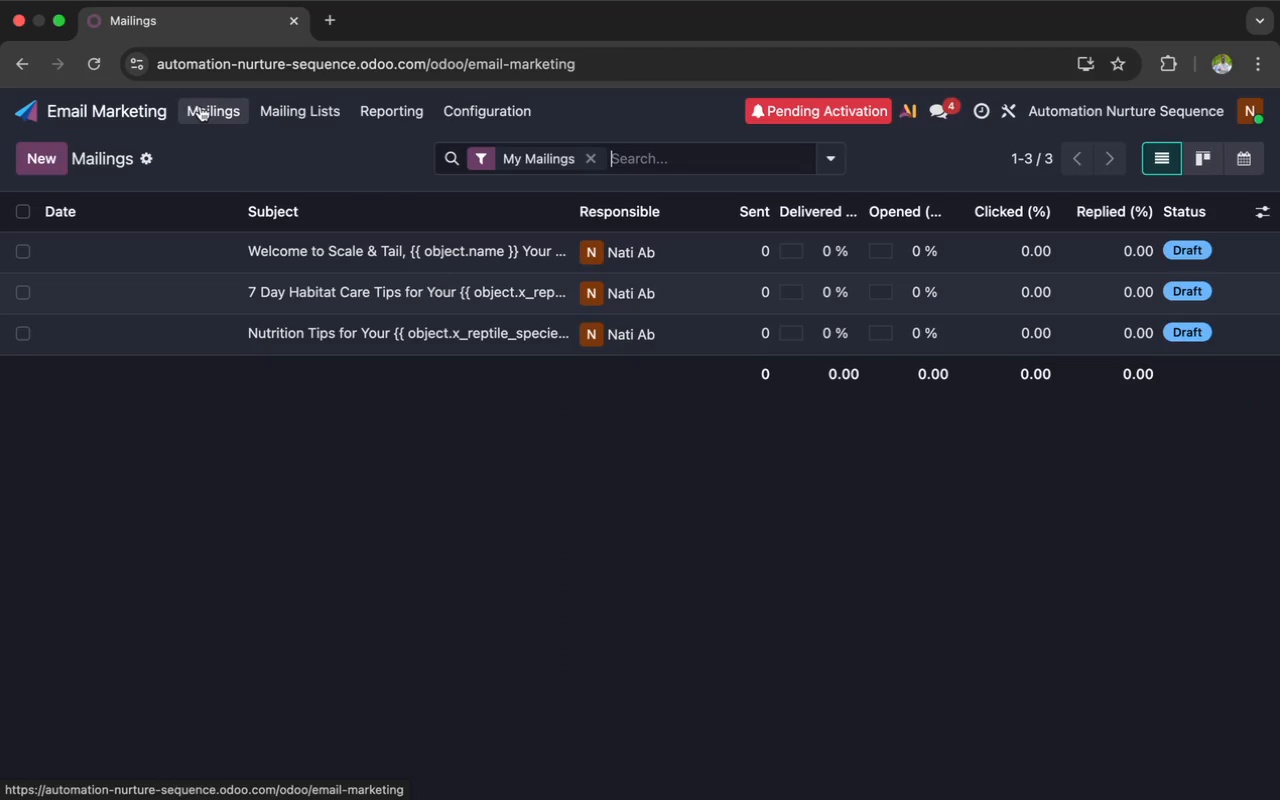 
mouse_move([349, 266])
 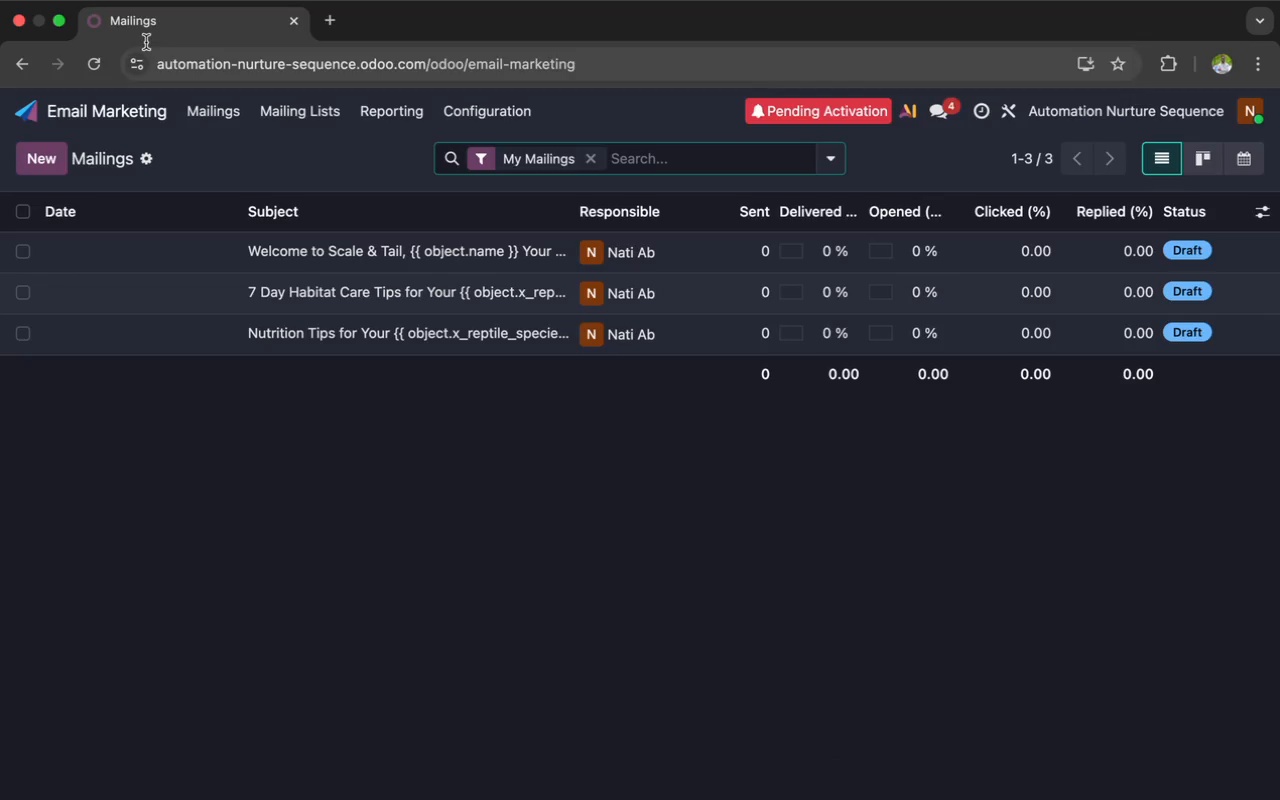 
left_click([61, 21])
 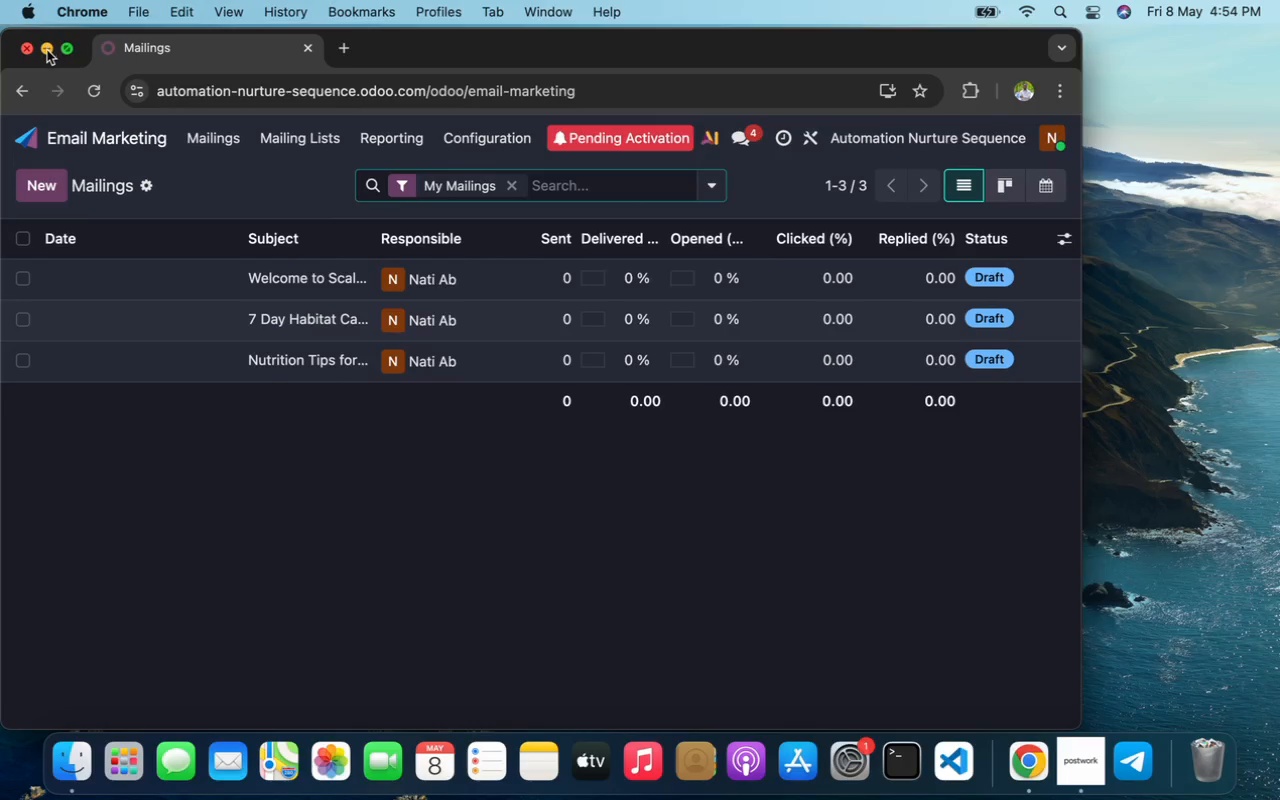 
left_click([66, 48])
 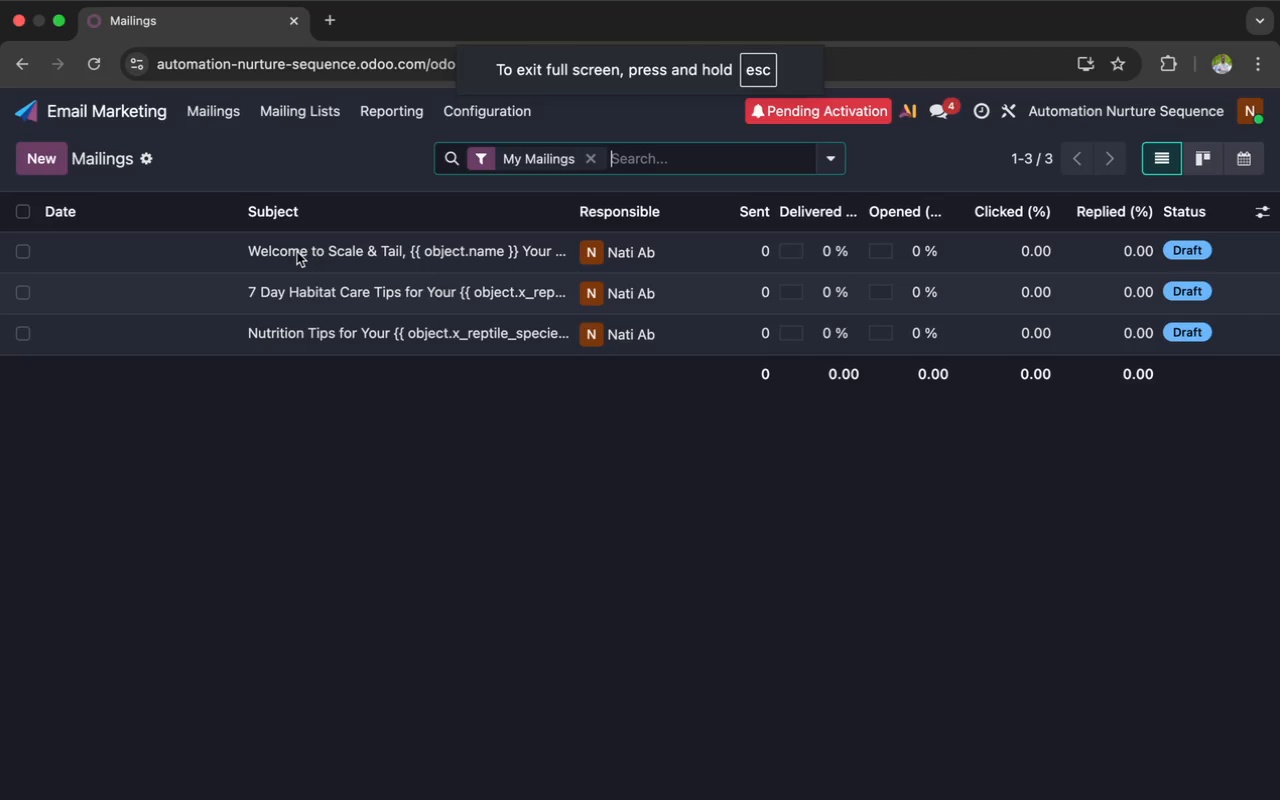 
left_click([297, 252])
 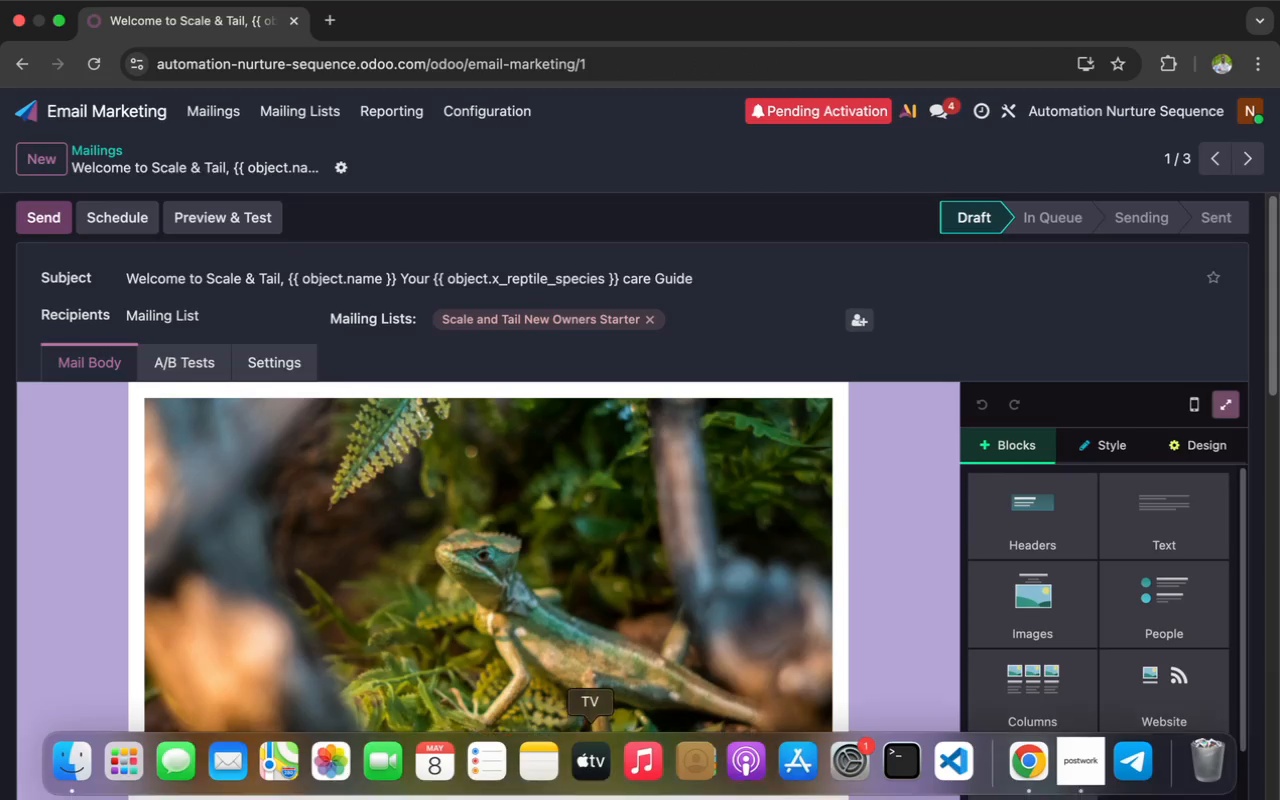 
left_click([1074, 740])